 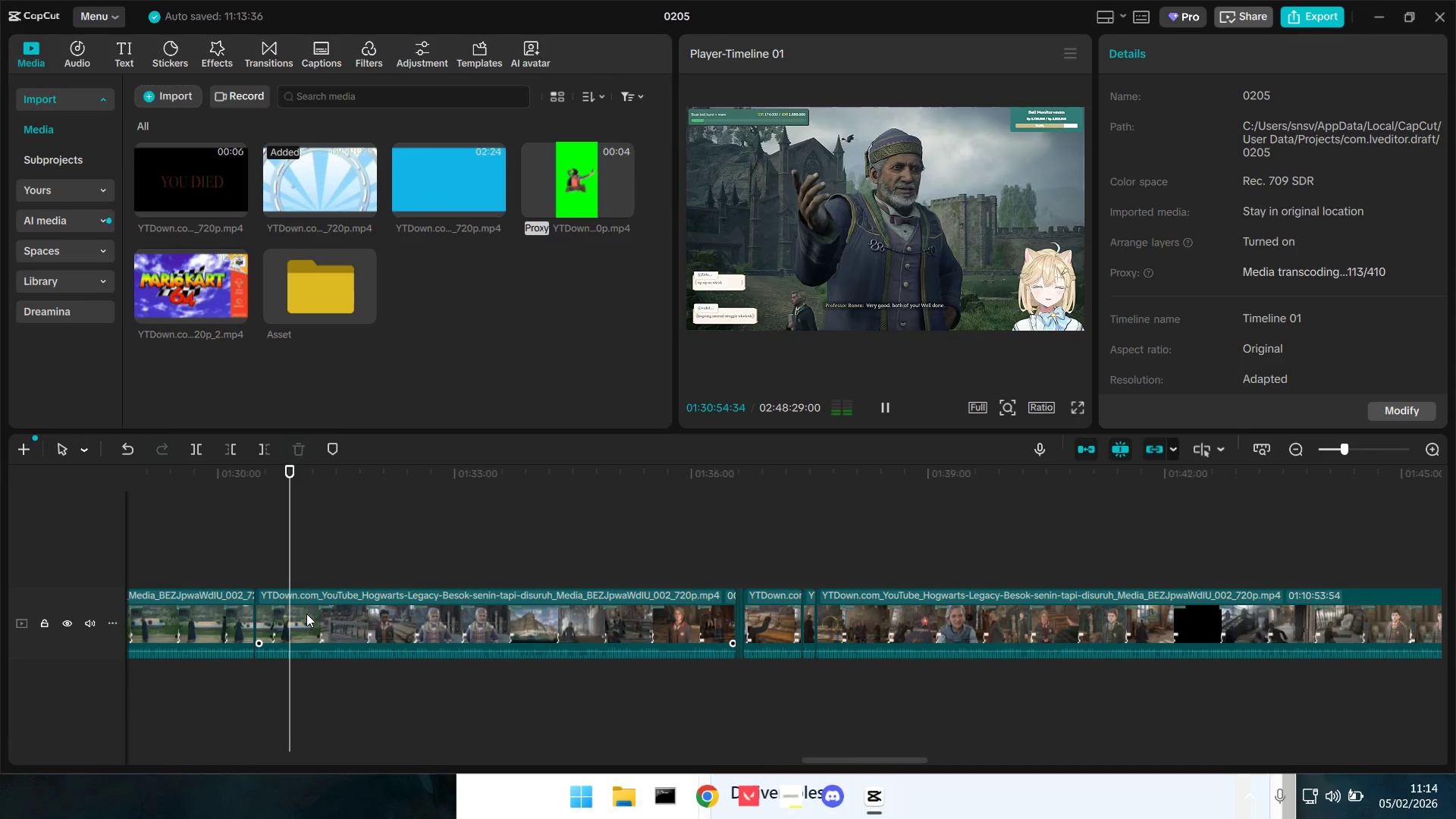 
key(Space)
 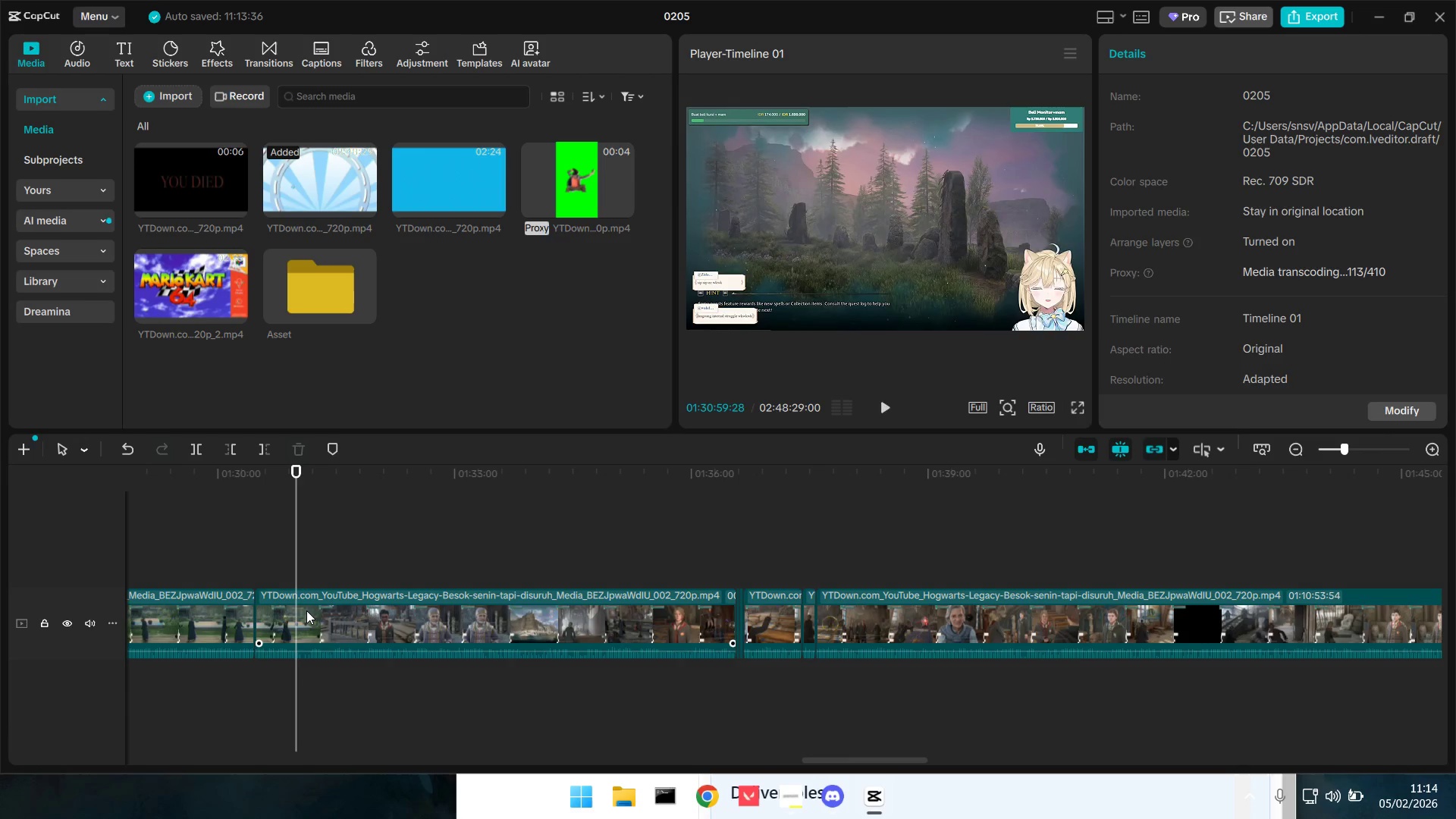 
key(Space)
 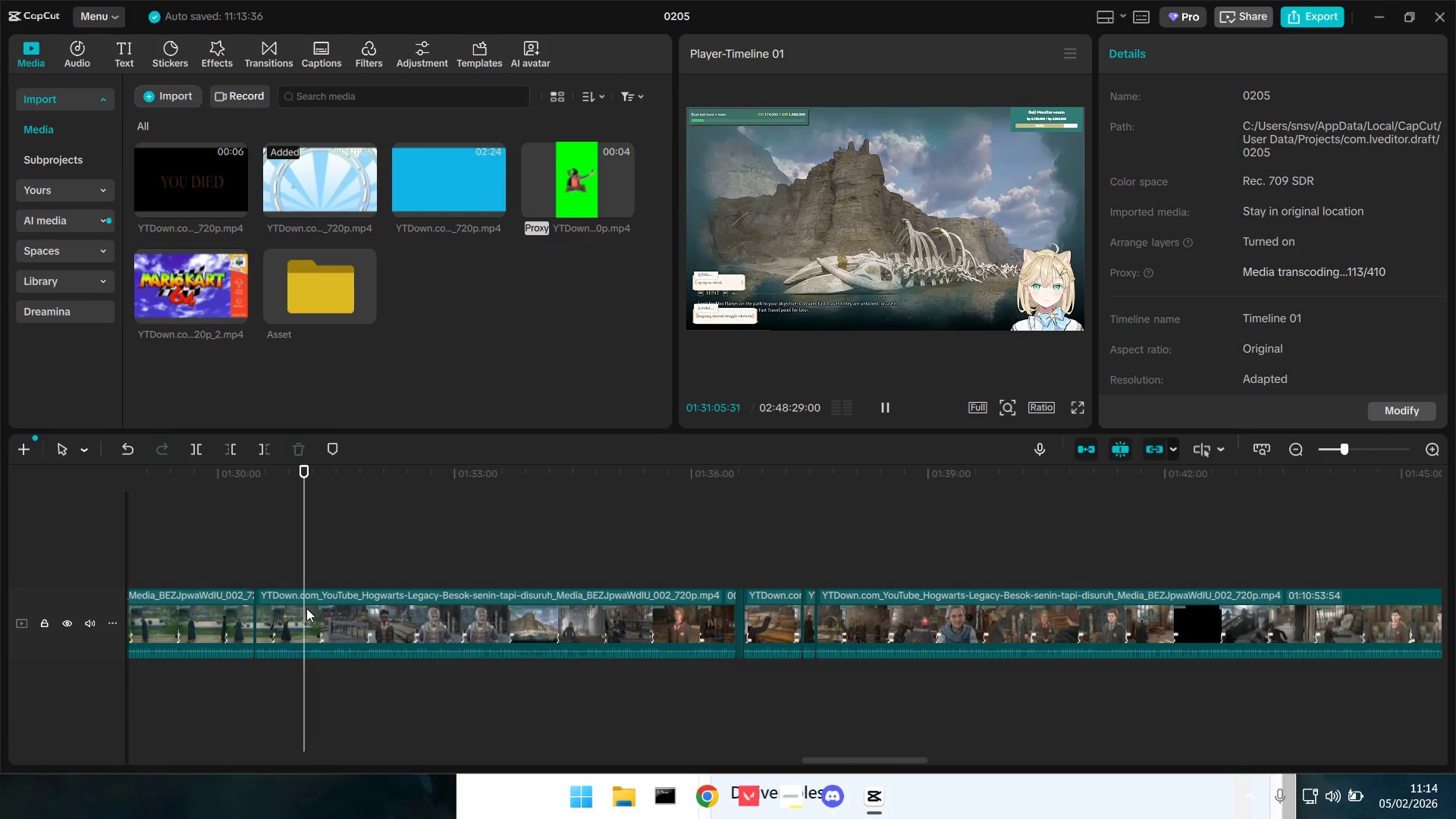 
wait(7.91)
 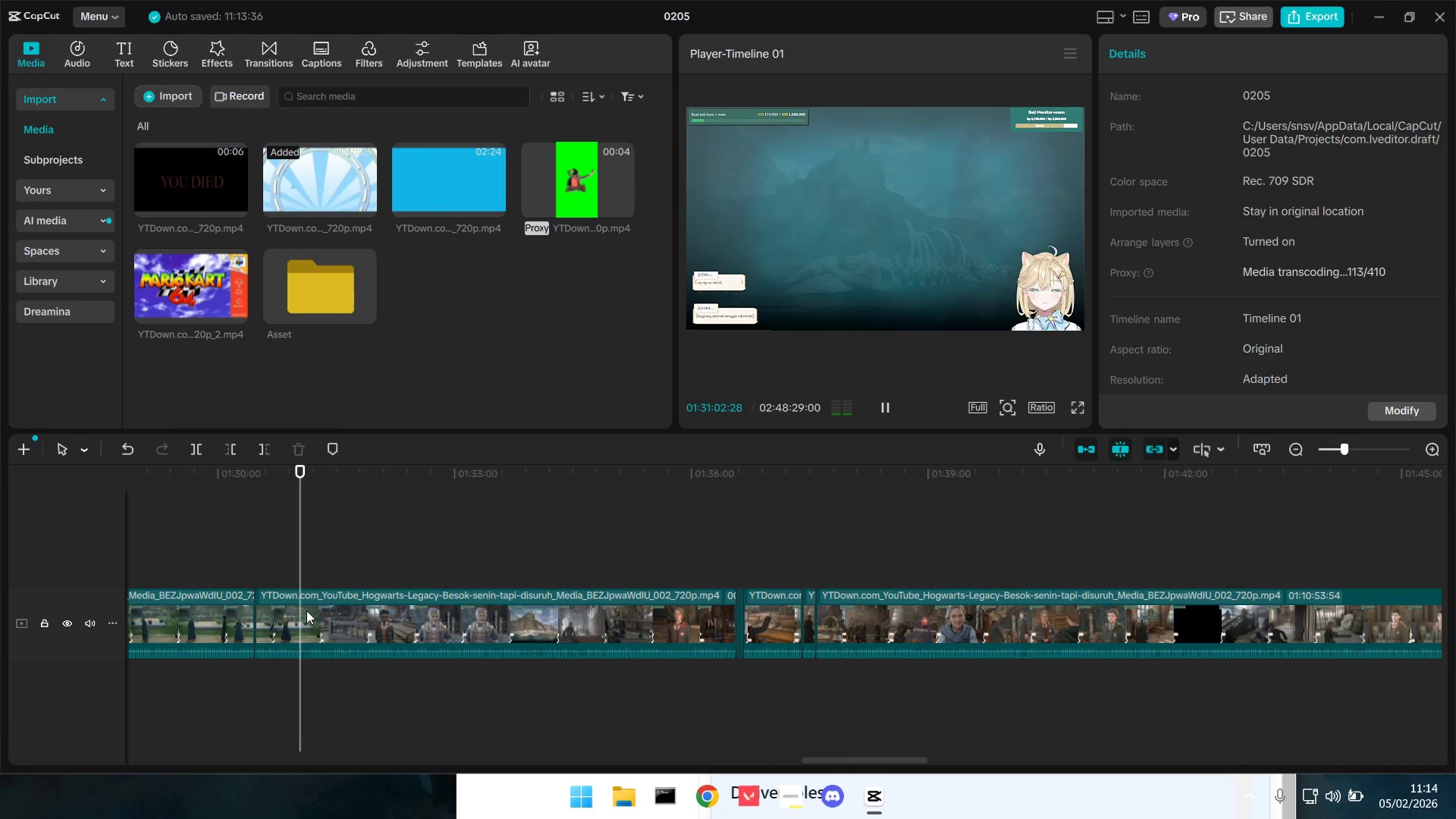 
hold_key(key=ControlLeft, duration=0.94)
 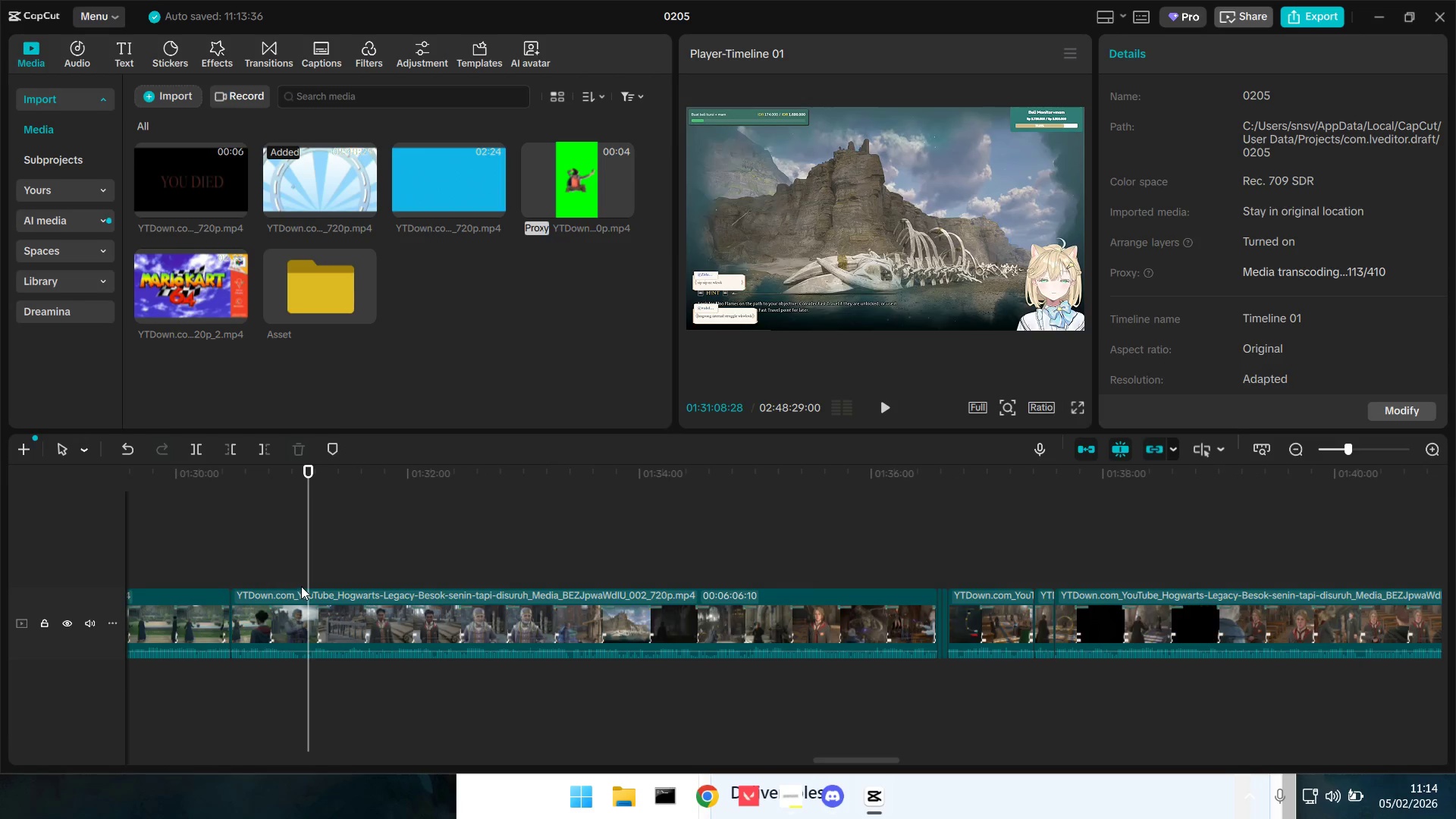 
key(Space)
 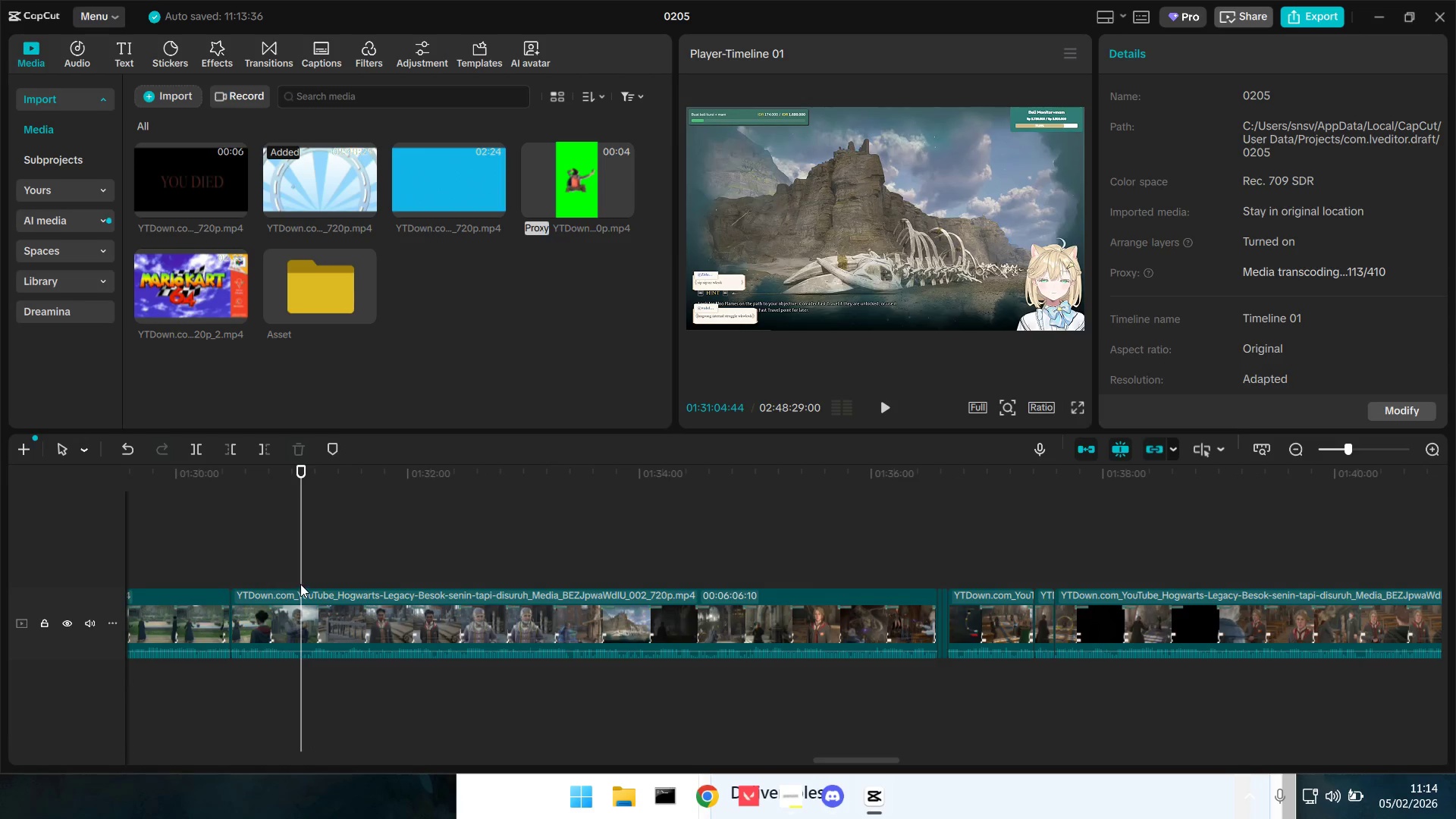 
scroll: coordinate [376, 736], scroll_direction: up, amount: 4.0
 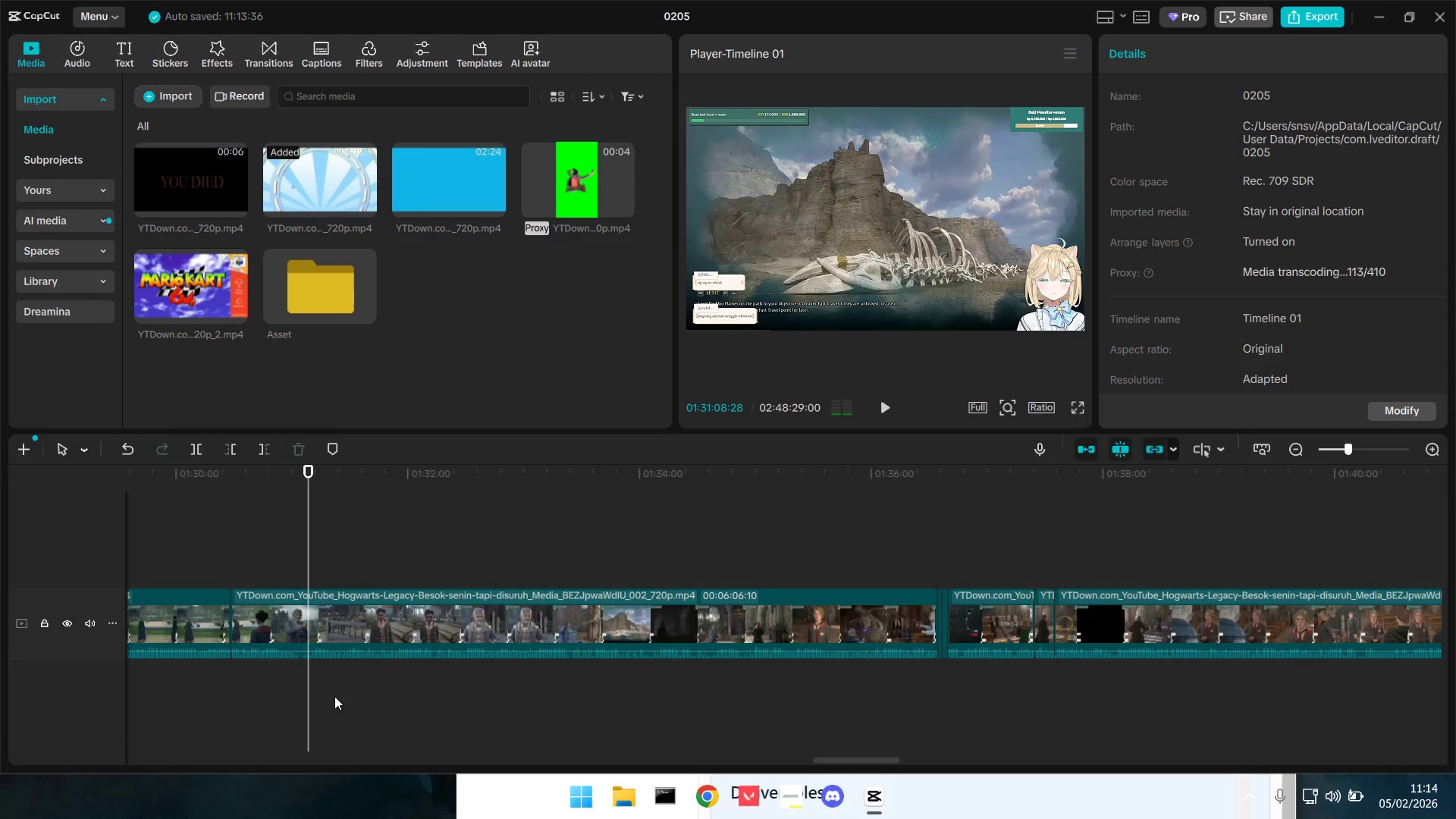 
double_click([300, 584])
 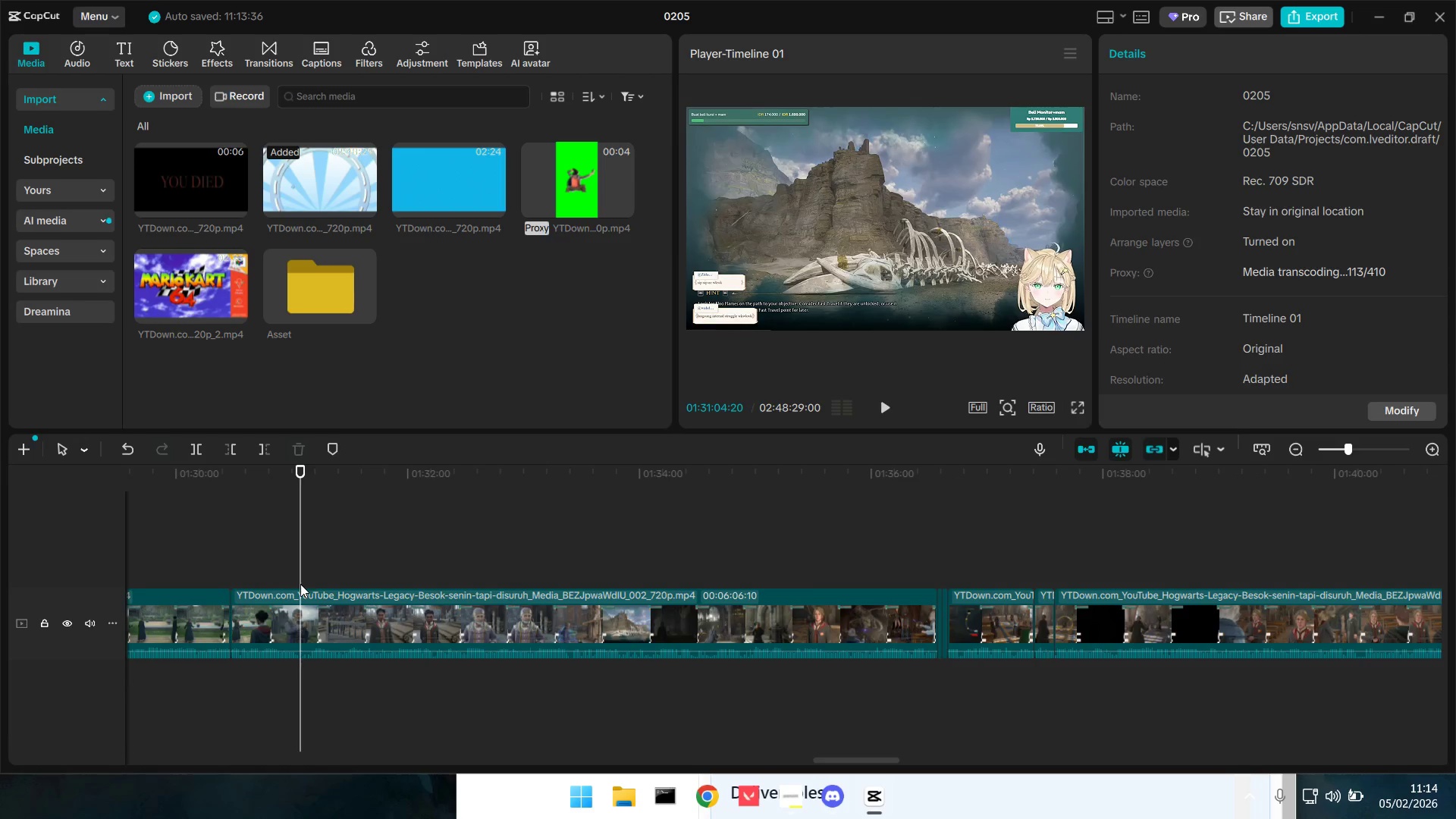 
key(Space)
 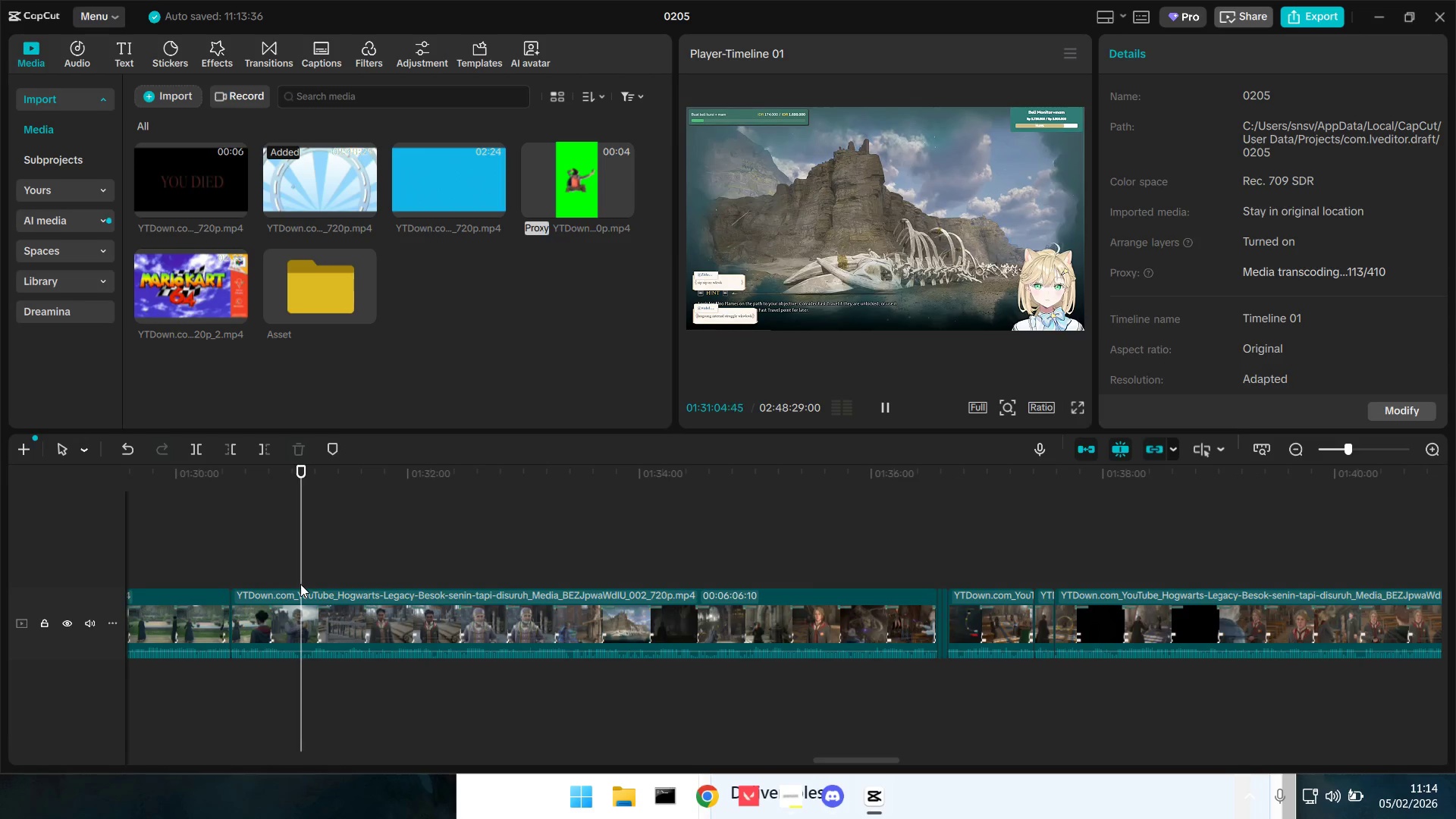 
key(Space)
 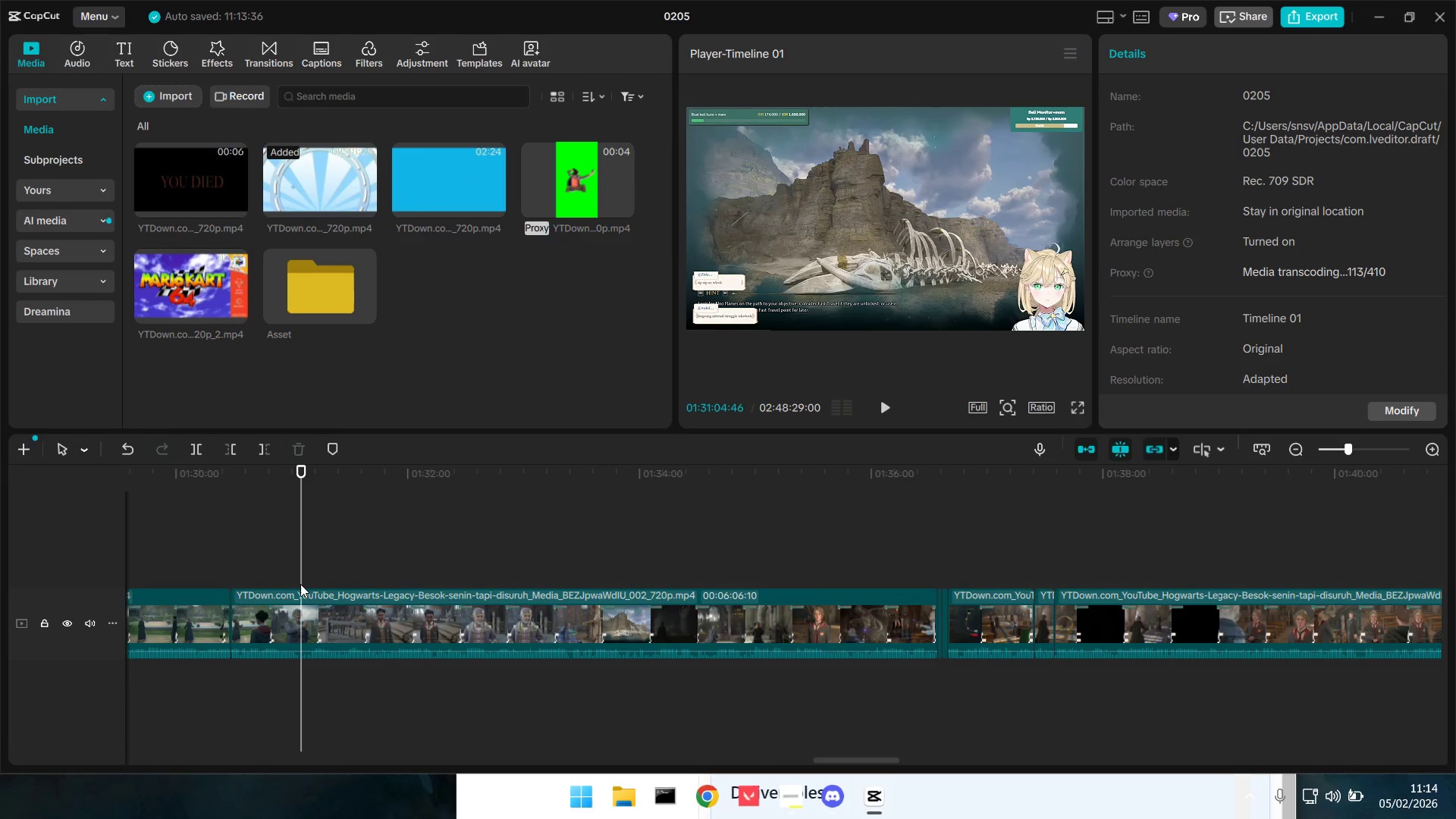 
key(Shift+E)
 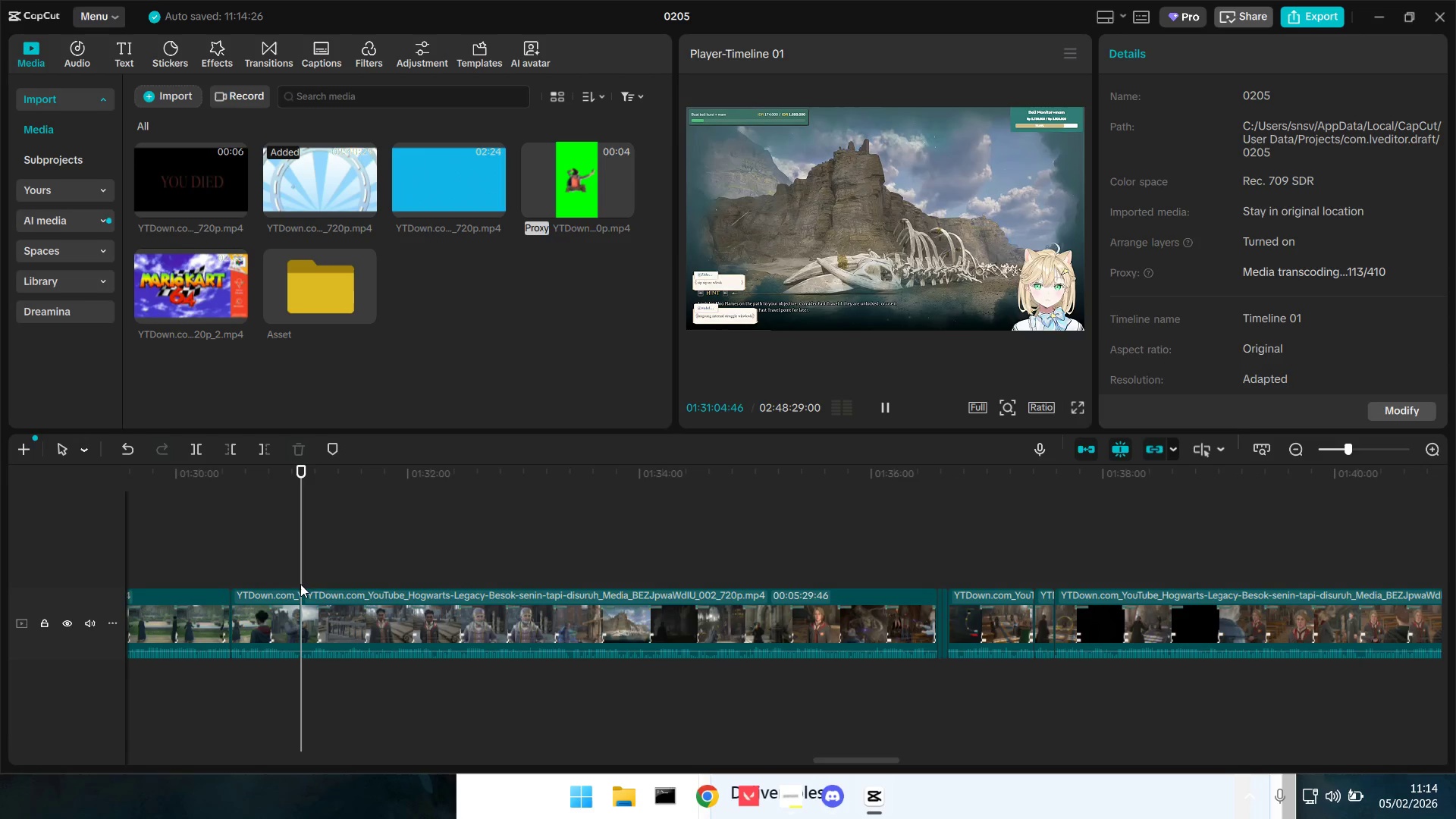 
key(Space)
 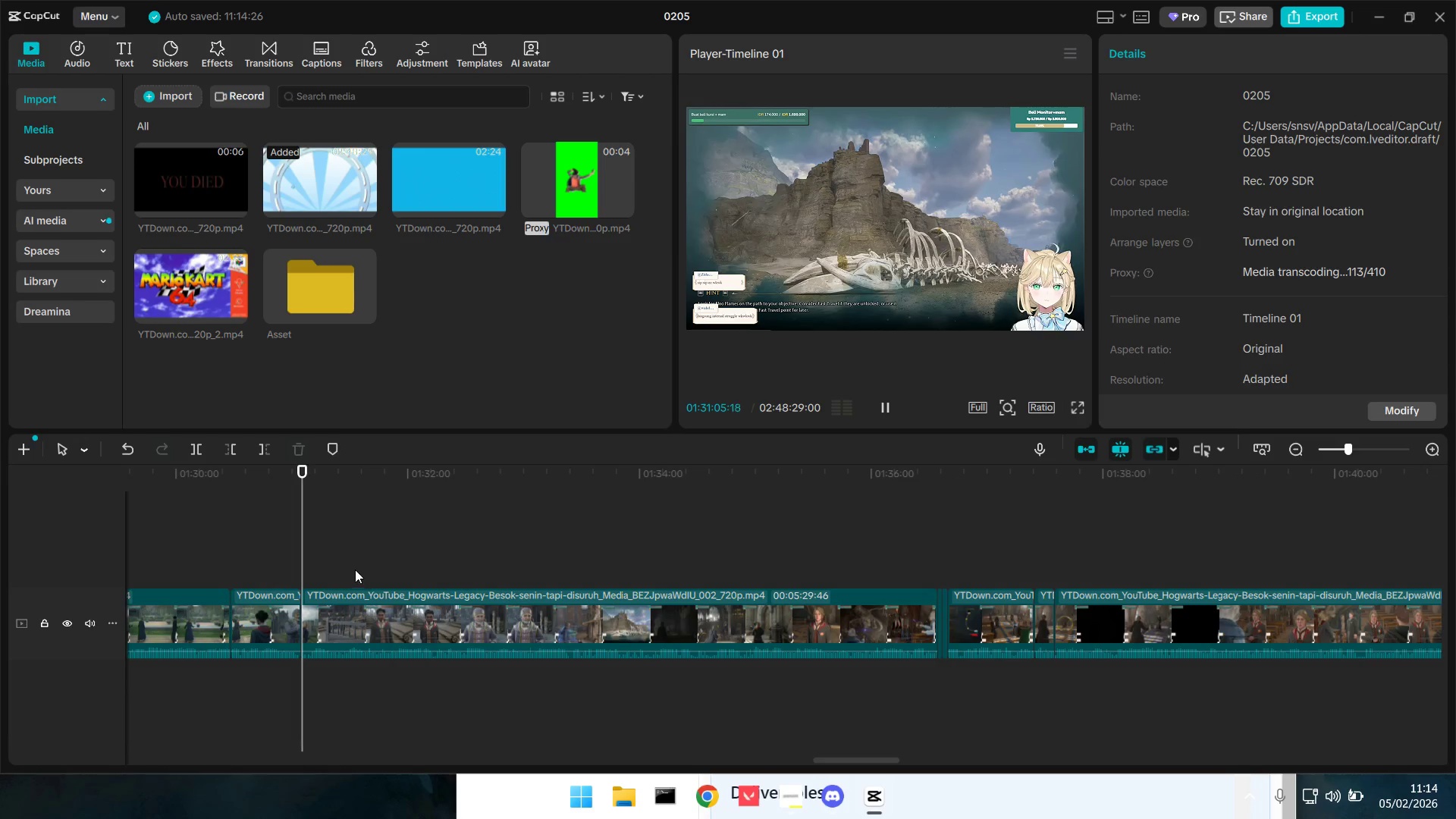 
left_click([355, 570])
 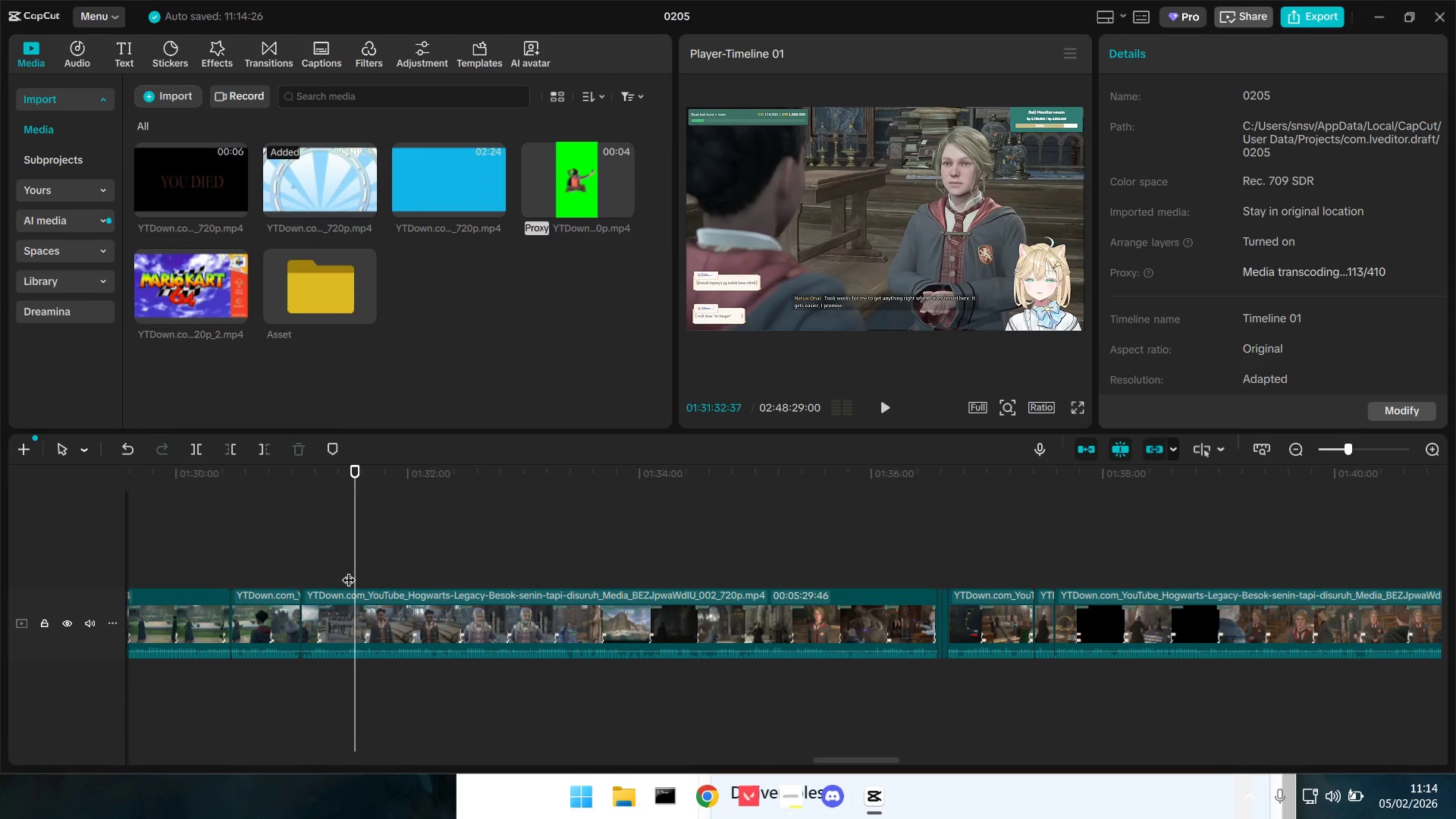 
left_click_drag(start_coordinate=[348, 570], to_coordinate=[343, 572])
 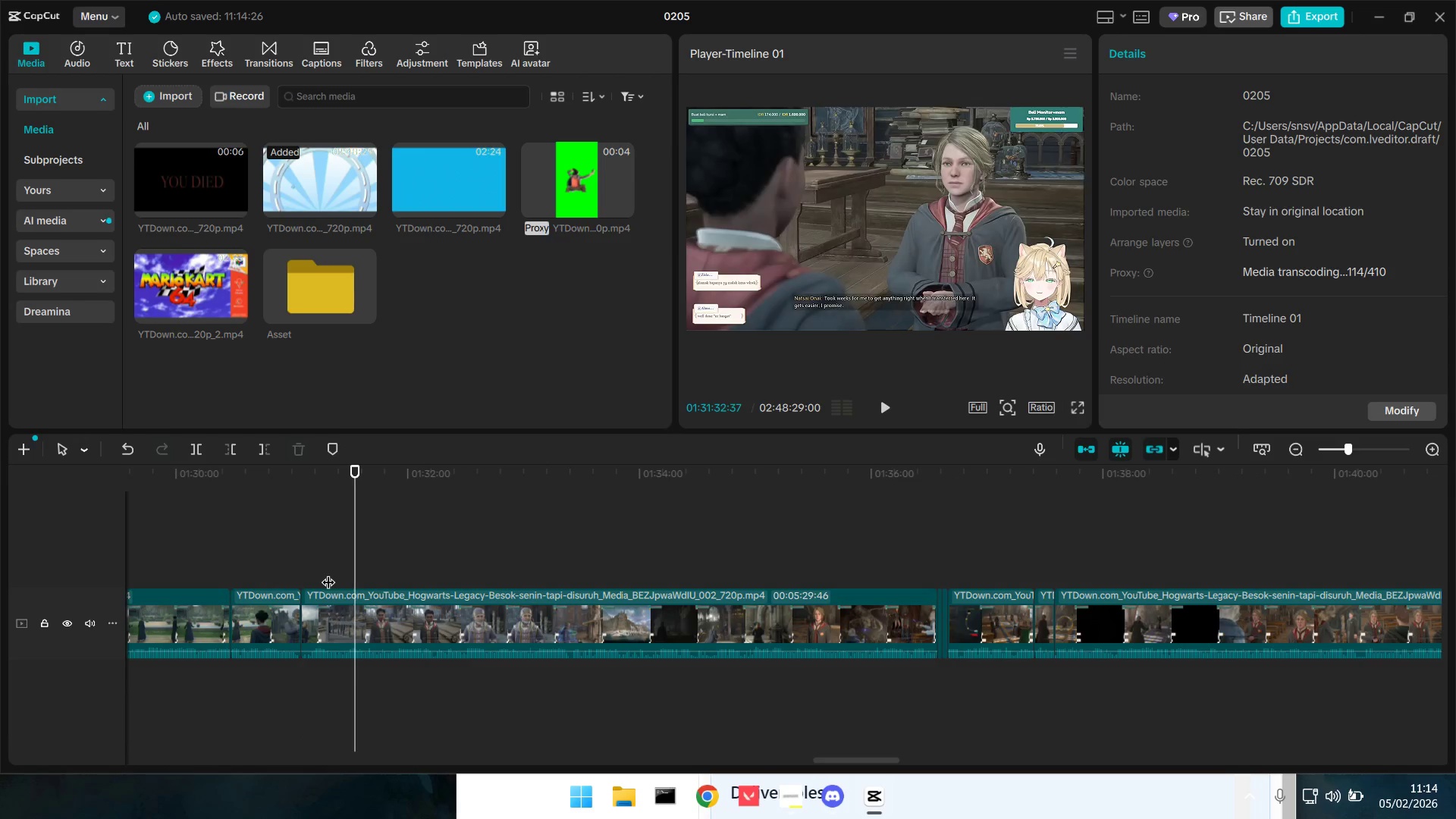 
triple_click([328, 573])
 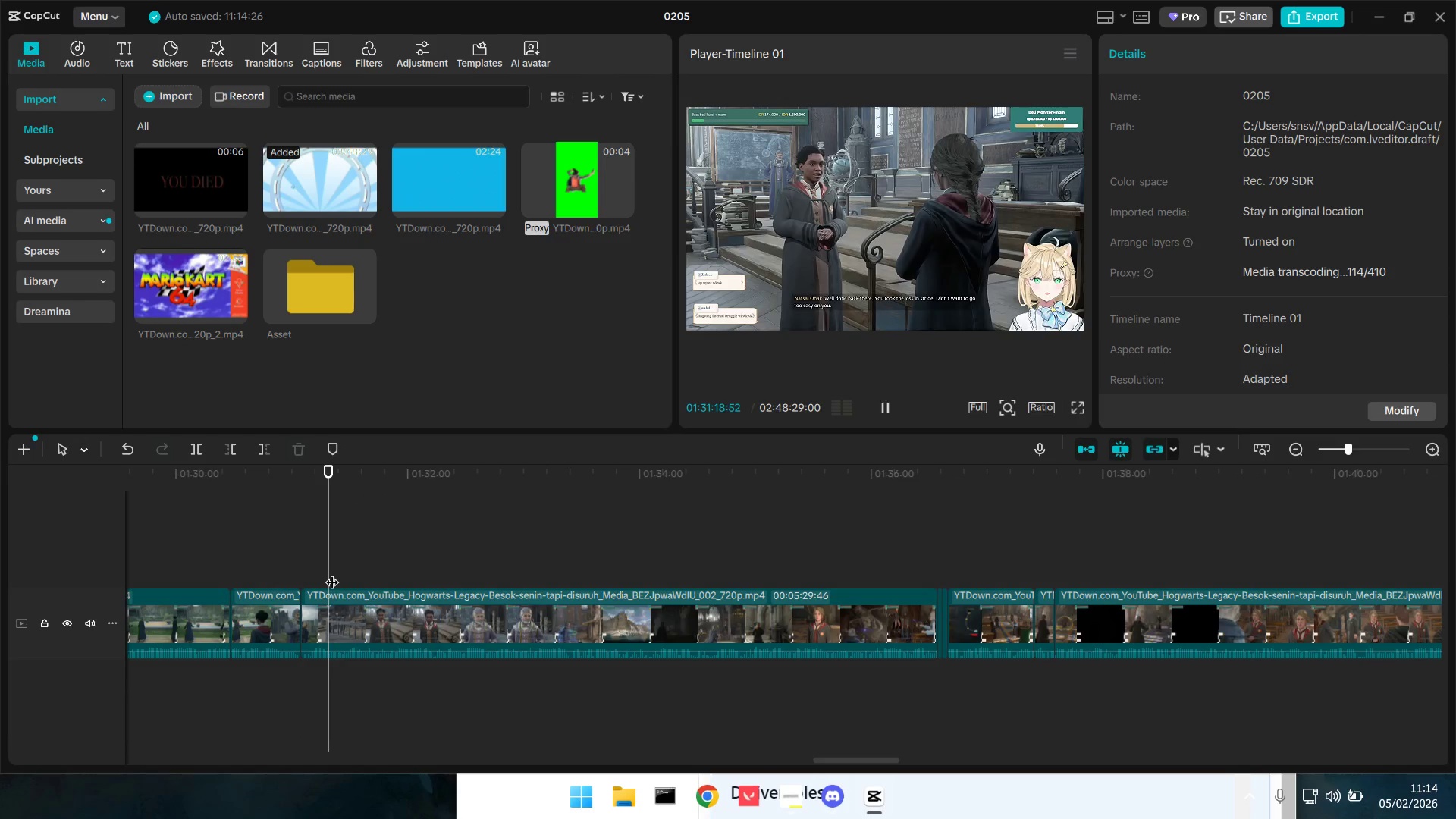 
key(Space)
 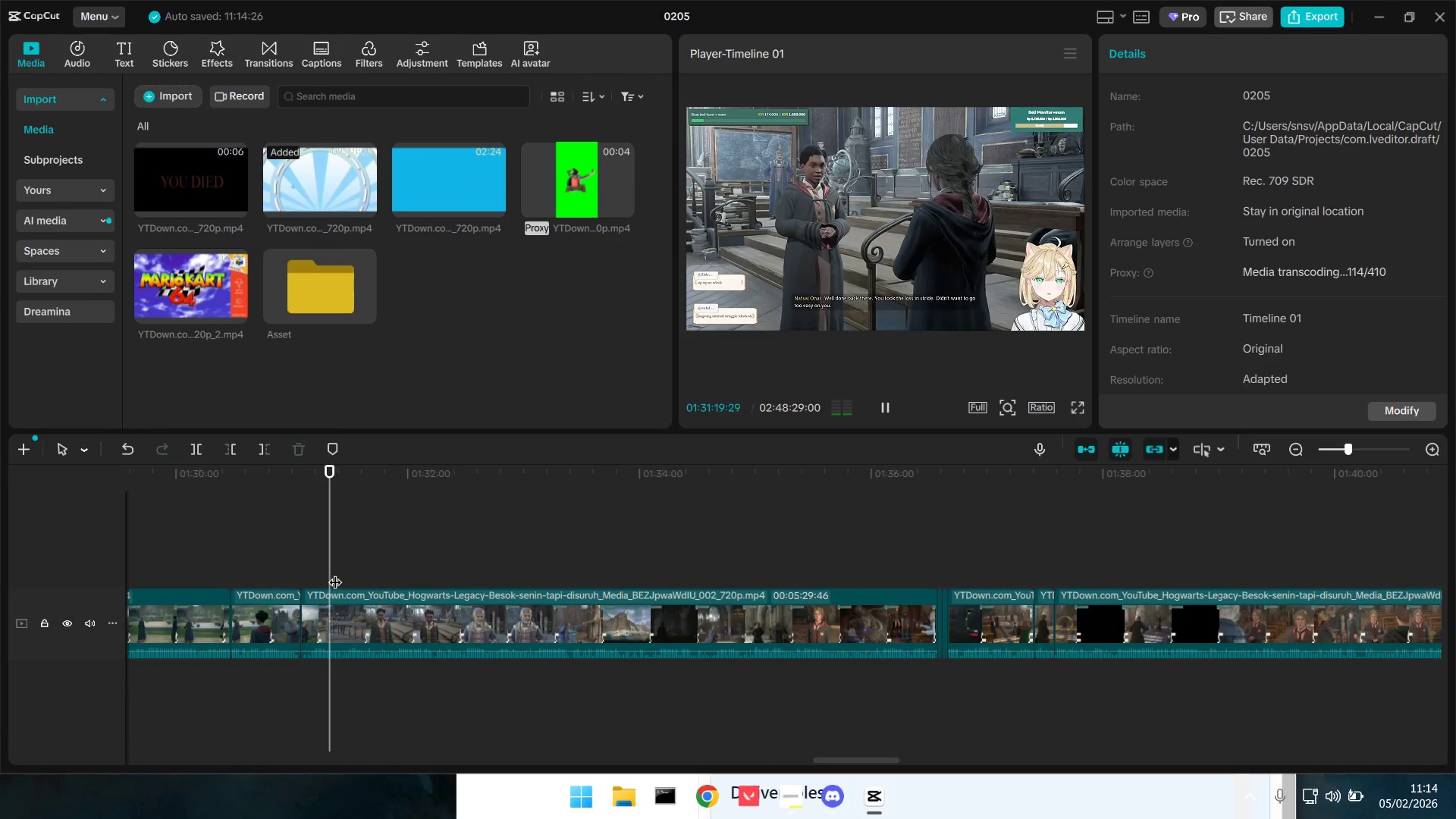 
left_click_drag(start_coordinate=[336, 573], to_coordinate=[563, 582])
 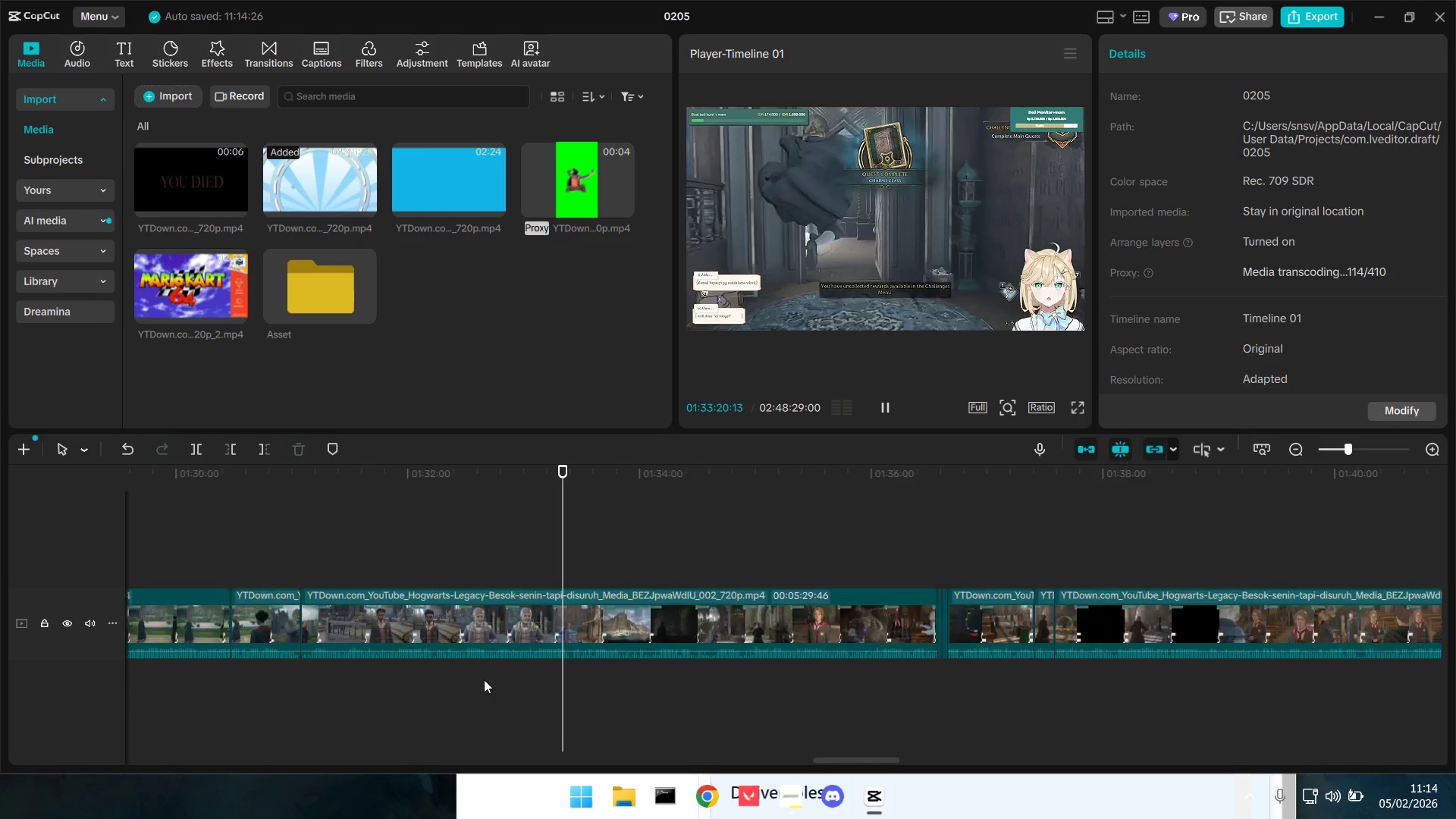 
hold_key(key=ControlLeft, duration=1.5)
scroll: coordinate [494, 671], scroll_direction: down, amount: 10.0
 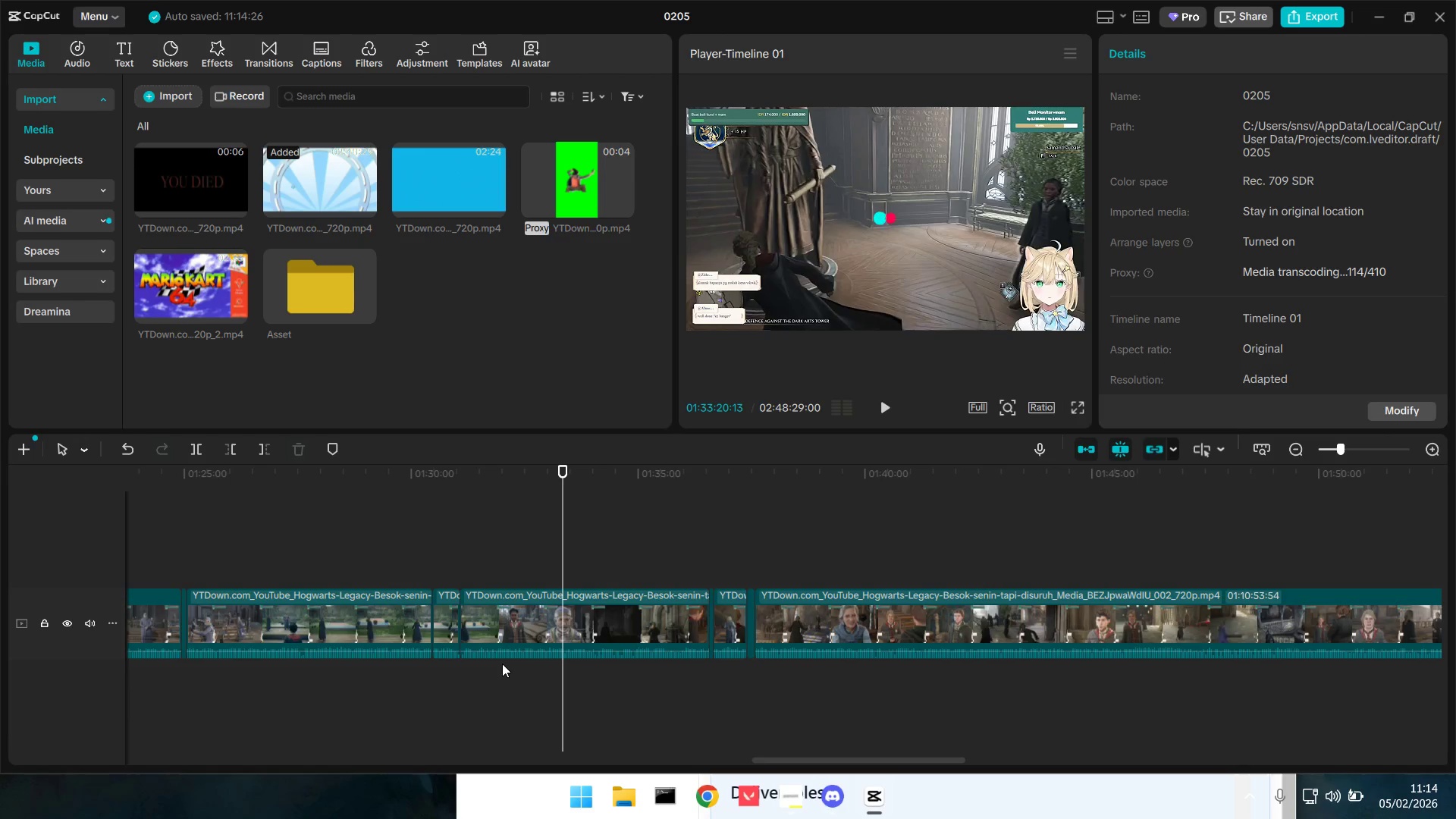 
hold_key(key=ControlLeft, duration=1.28)
scroll: coordinate [506, 661], scroll_direction: down, amount: 13.0
 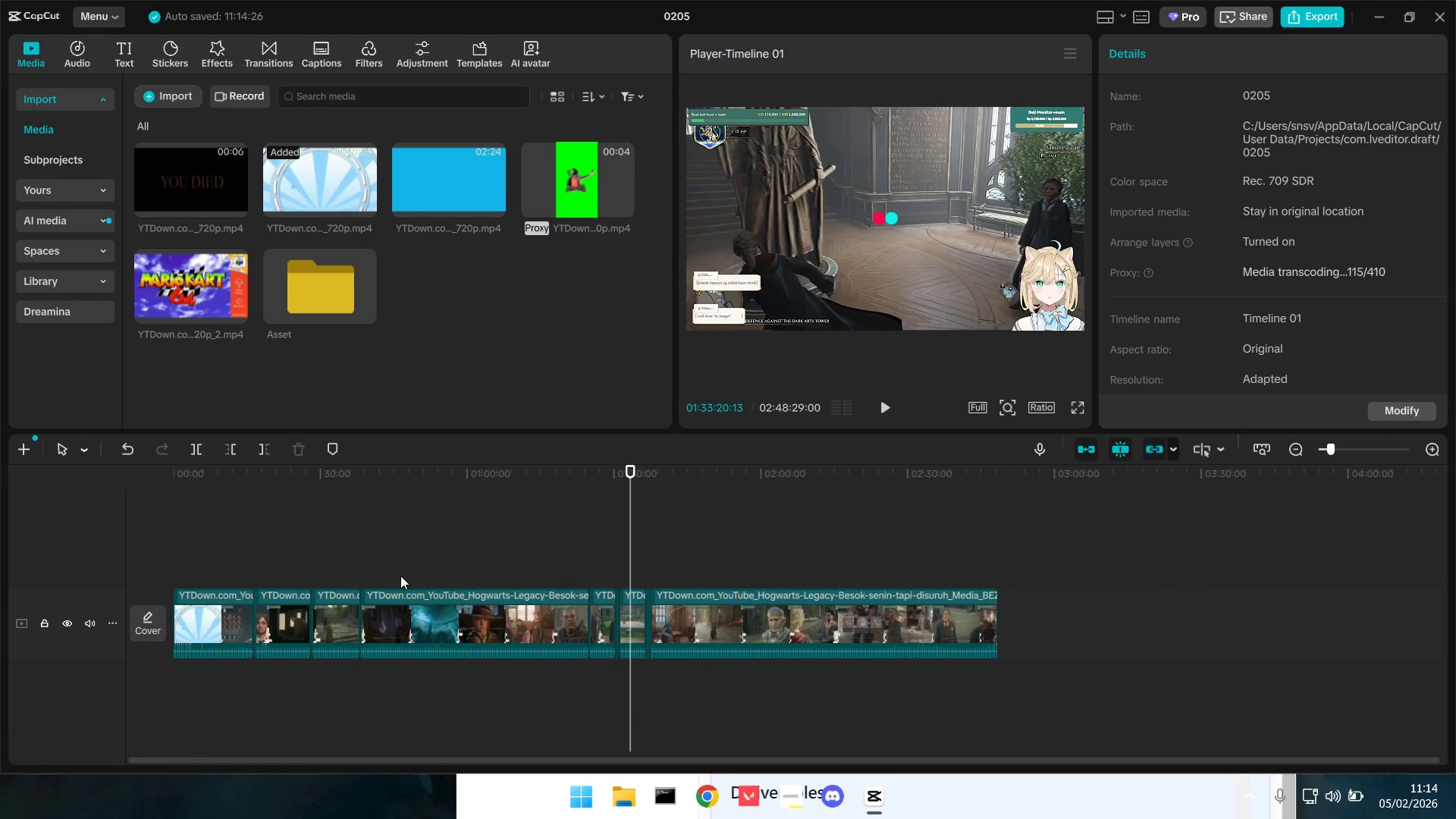 
left_click_drag(start_coordinate=[403, 560], to_coordinate=[507, 559])
 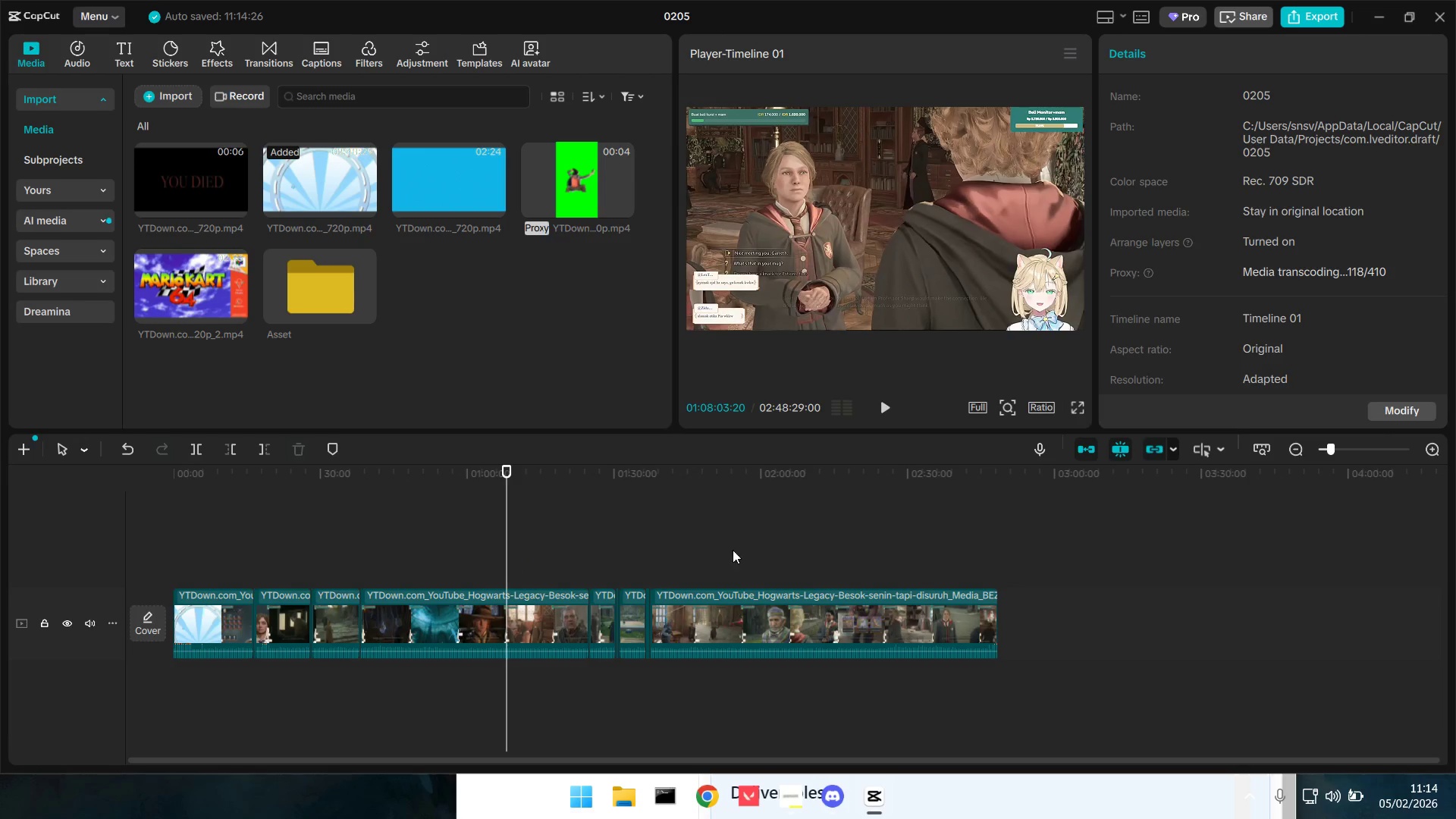 
left_click([715, 554])
 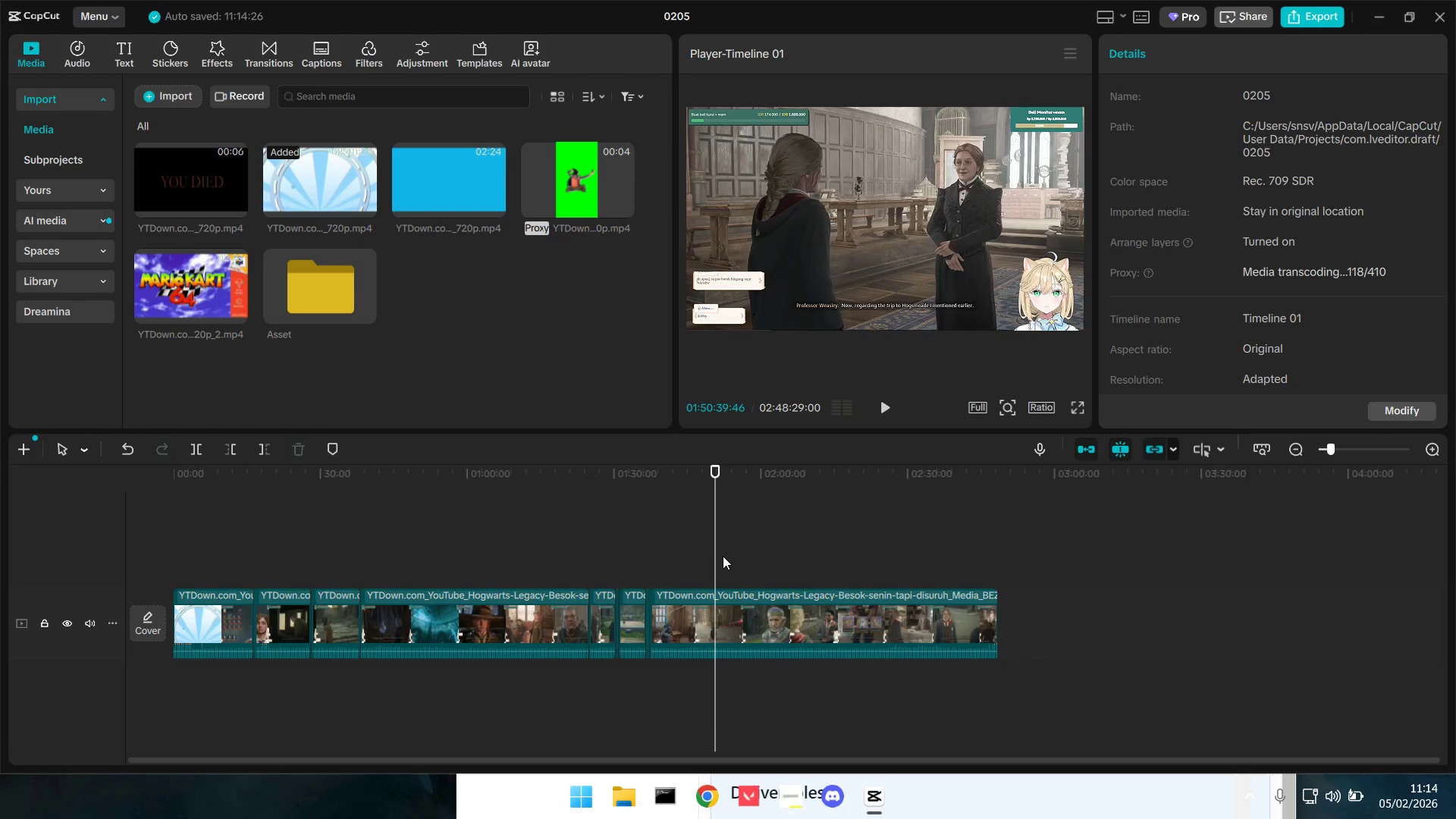 
left_click_drag(start_coordinate=[723, 556], to_coordinate=[734, 557])
 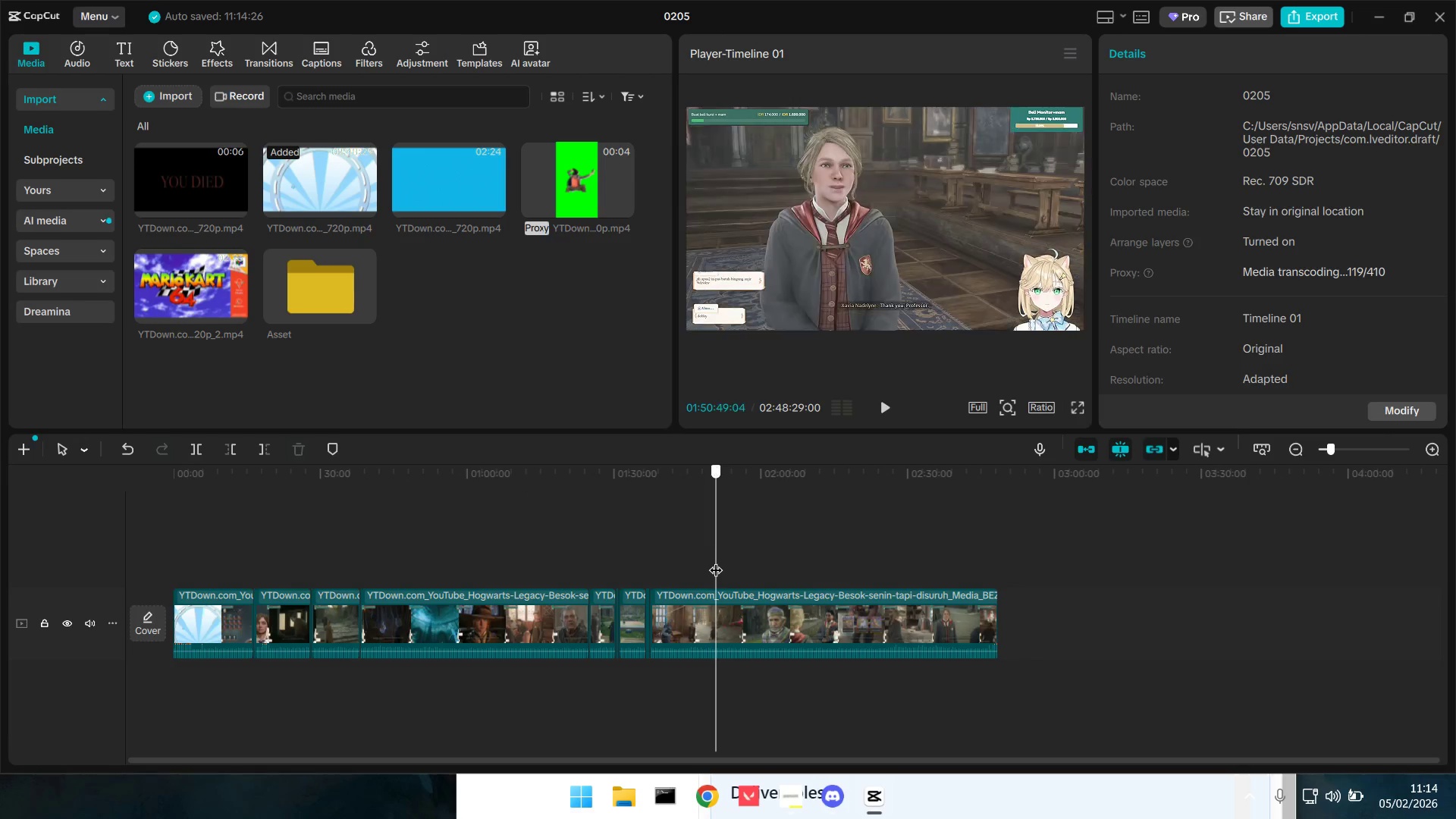 
left_click_drag(start_coordinate=[716, 560], to_coordinate=[823, 587])
 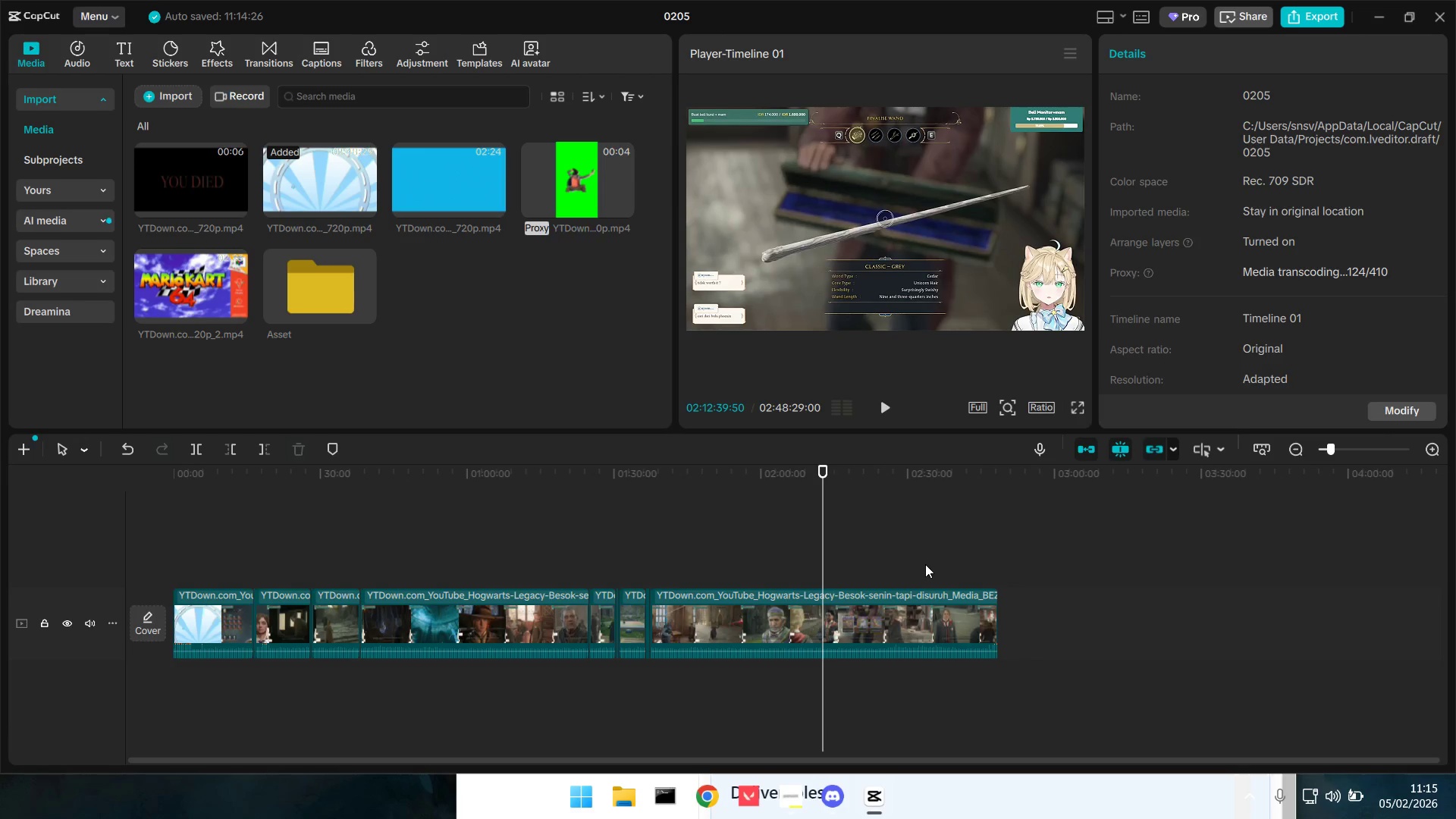 
left_click([925, 564])
 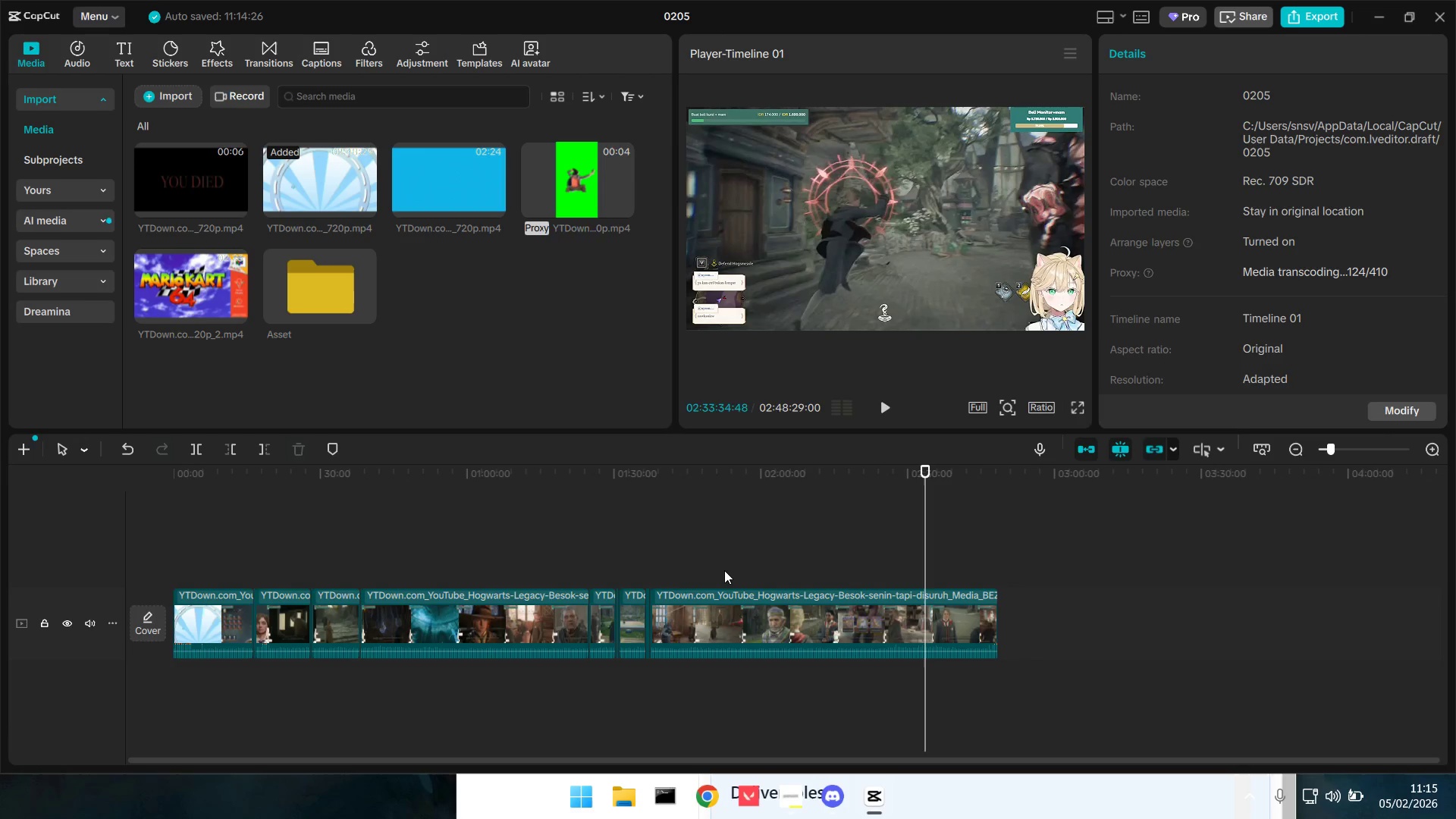 
double_click([725, 570])
 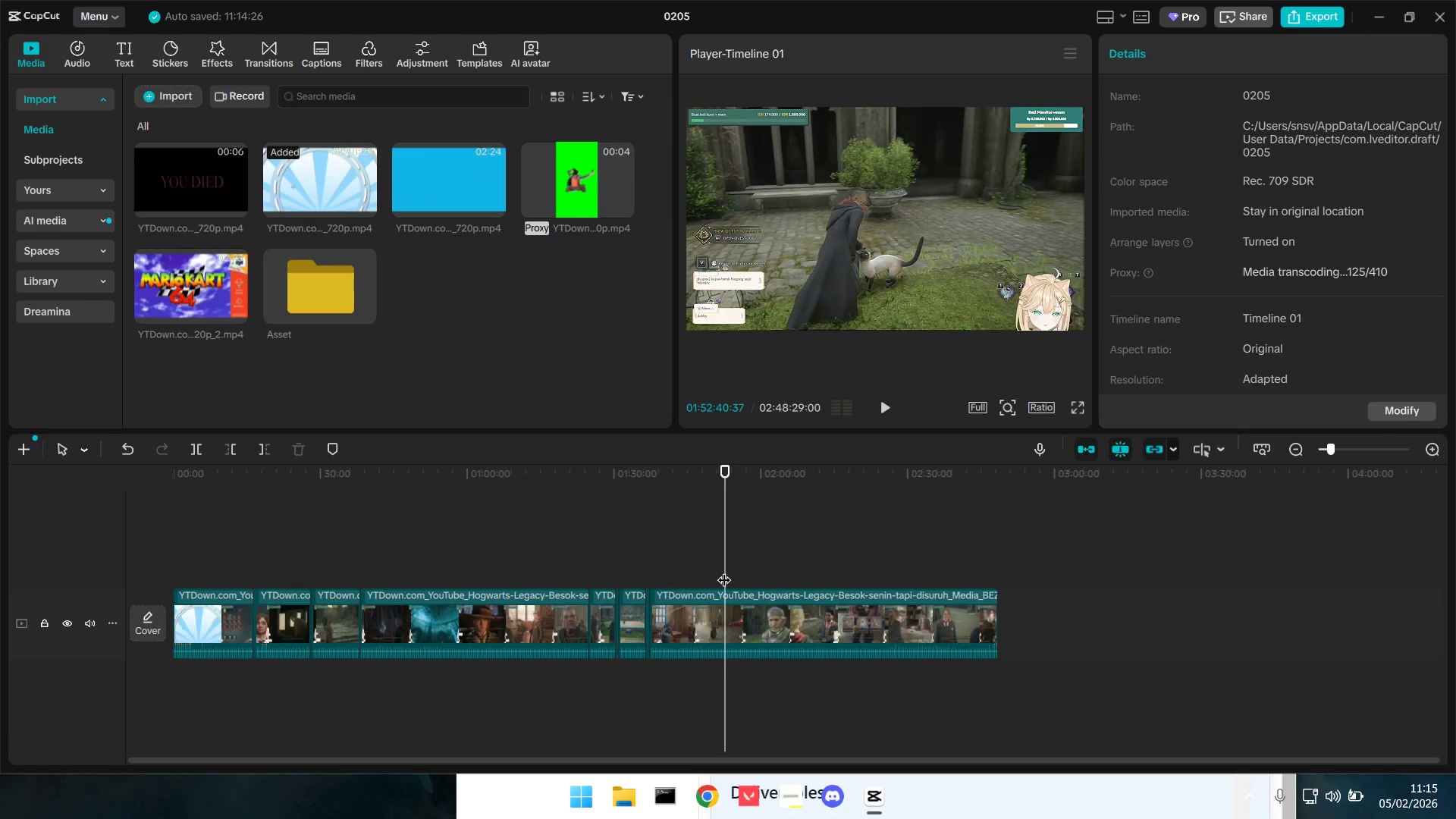 
left_click_drag(start_coordinate=[724, 570], to_coordinate=[705, 569])
 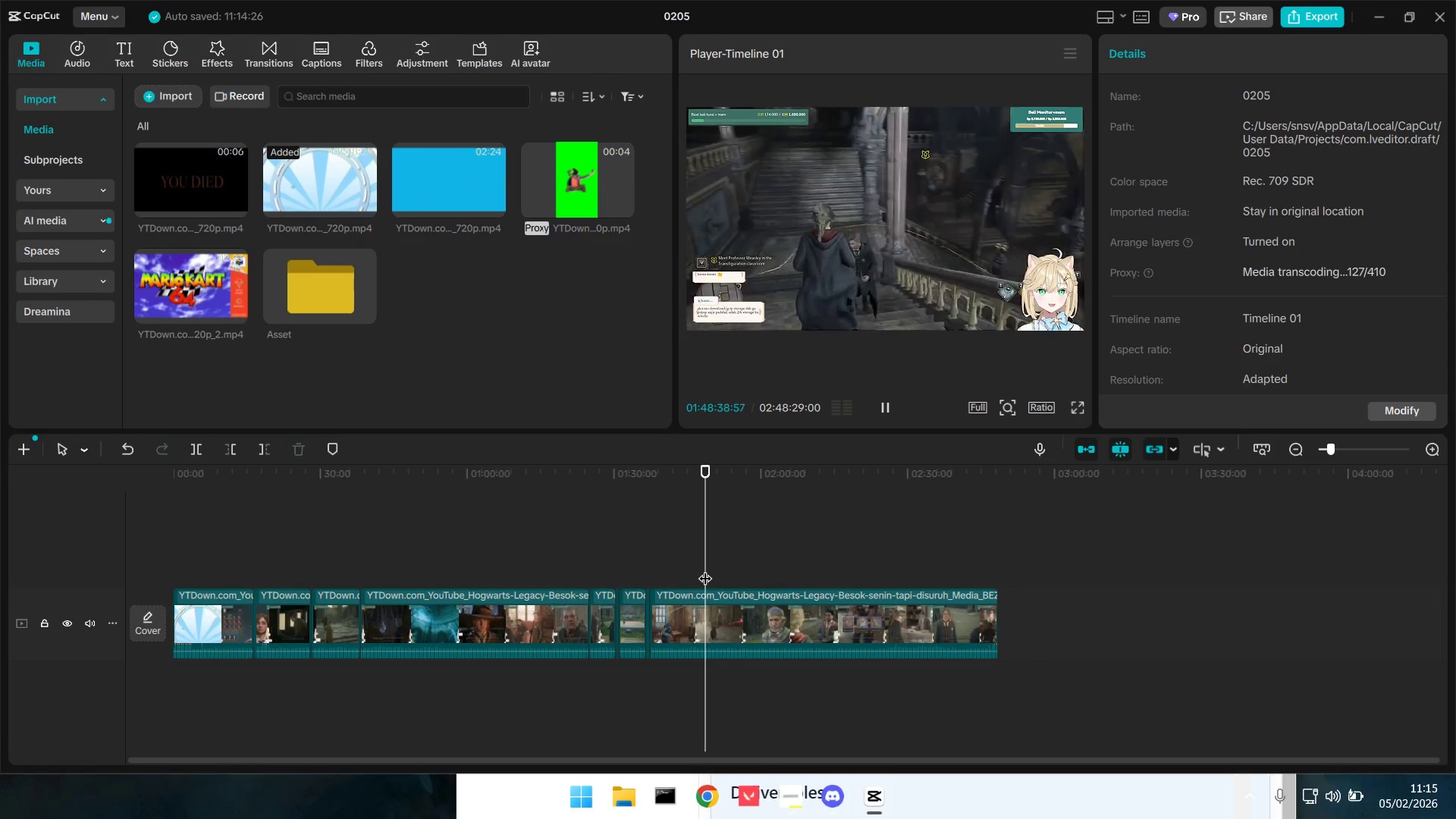 
key(Space)
 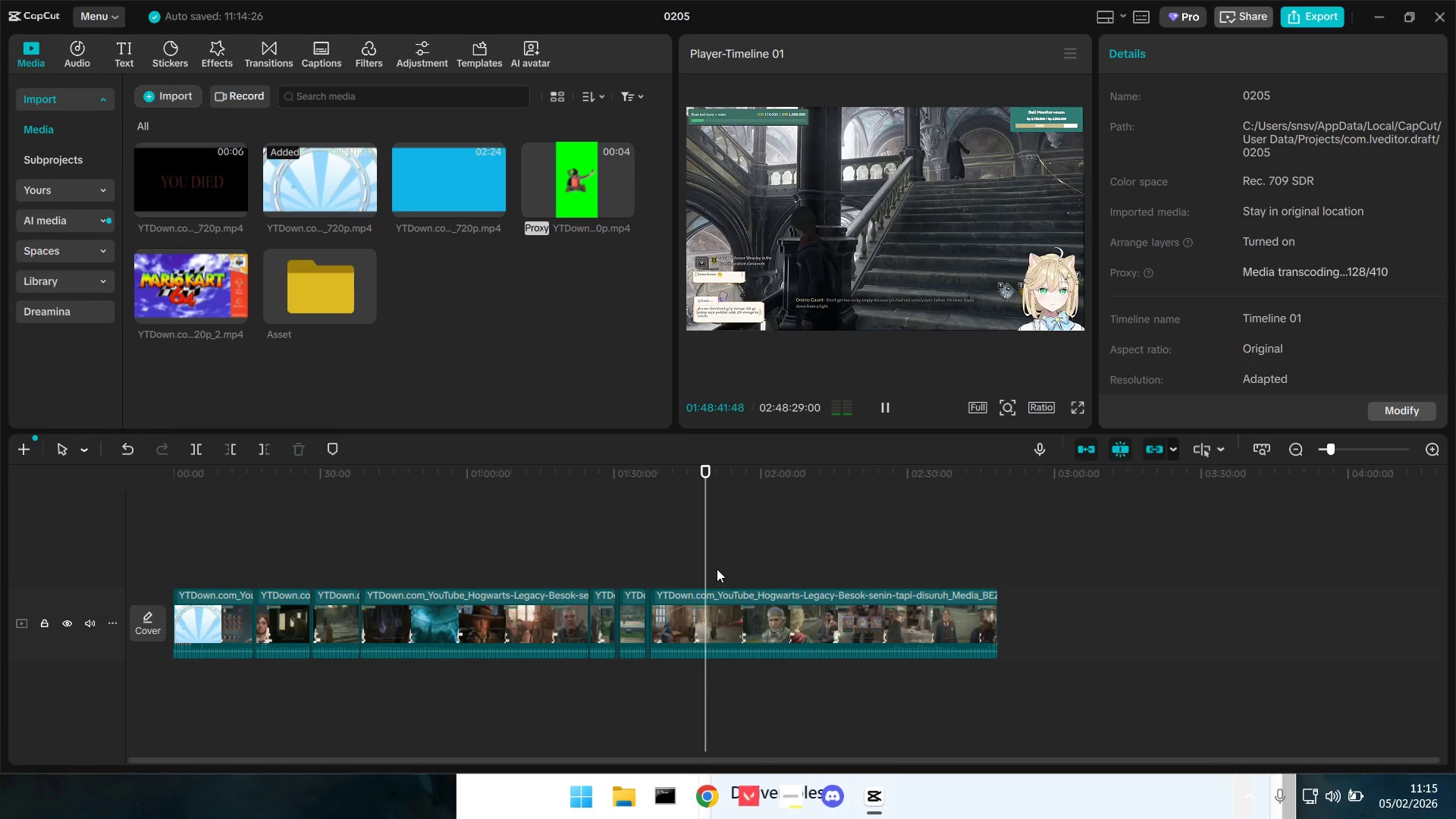 
hold_key(key=ControlLeft, duration=1.52)
scroll: coordinate [782, 657], scroll_direction: up, amount: 9.0
 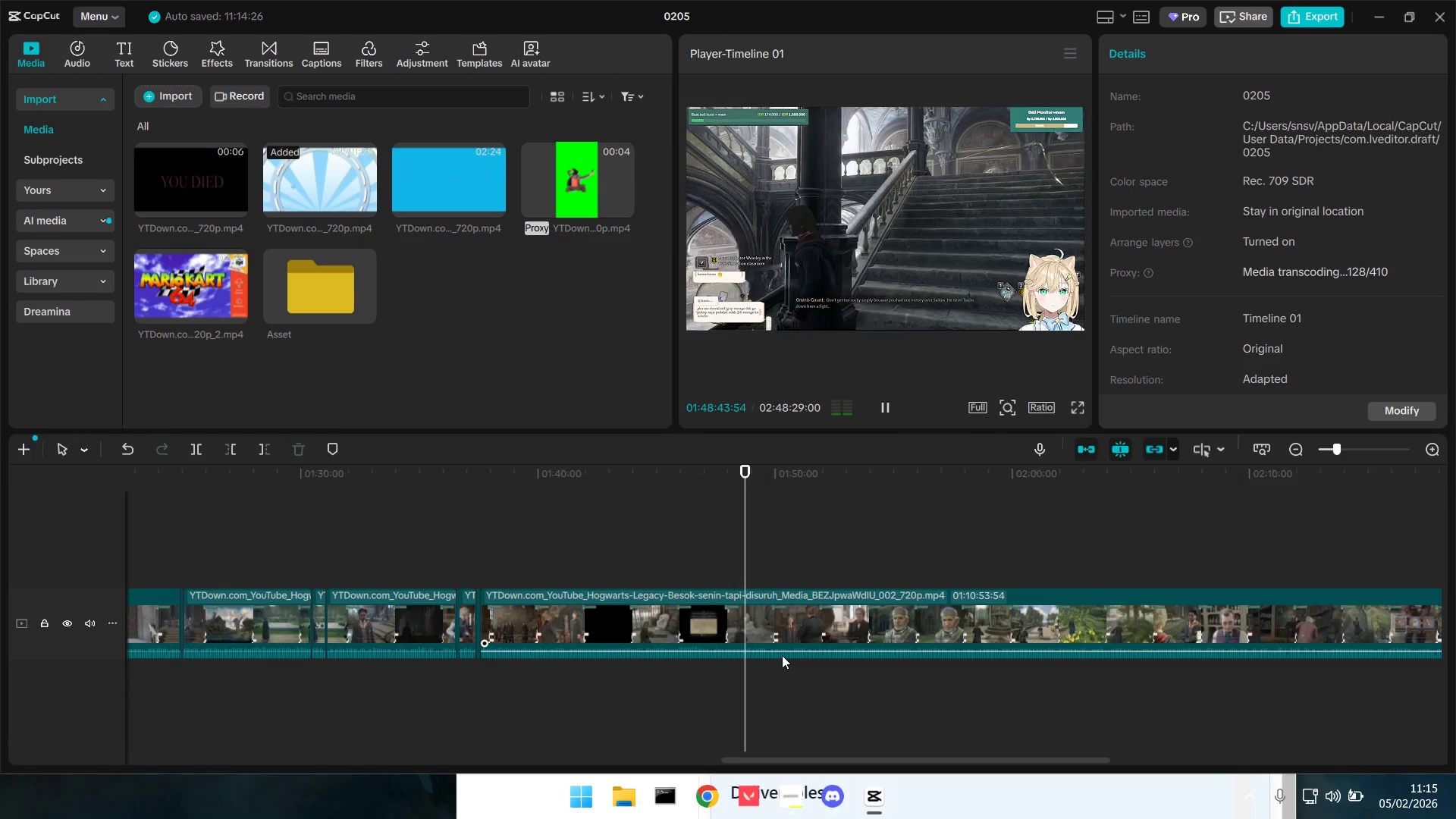 
hold_key(key=ControlLeft, duration=0.39)
scroll: coordinate [782, 655], scroll_direction: up, amount: 4.0
 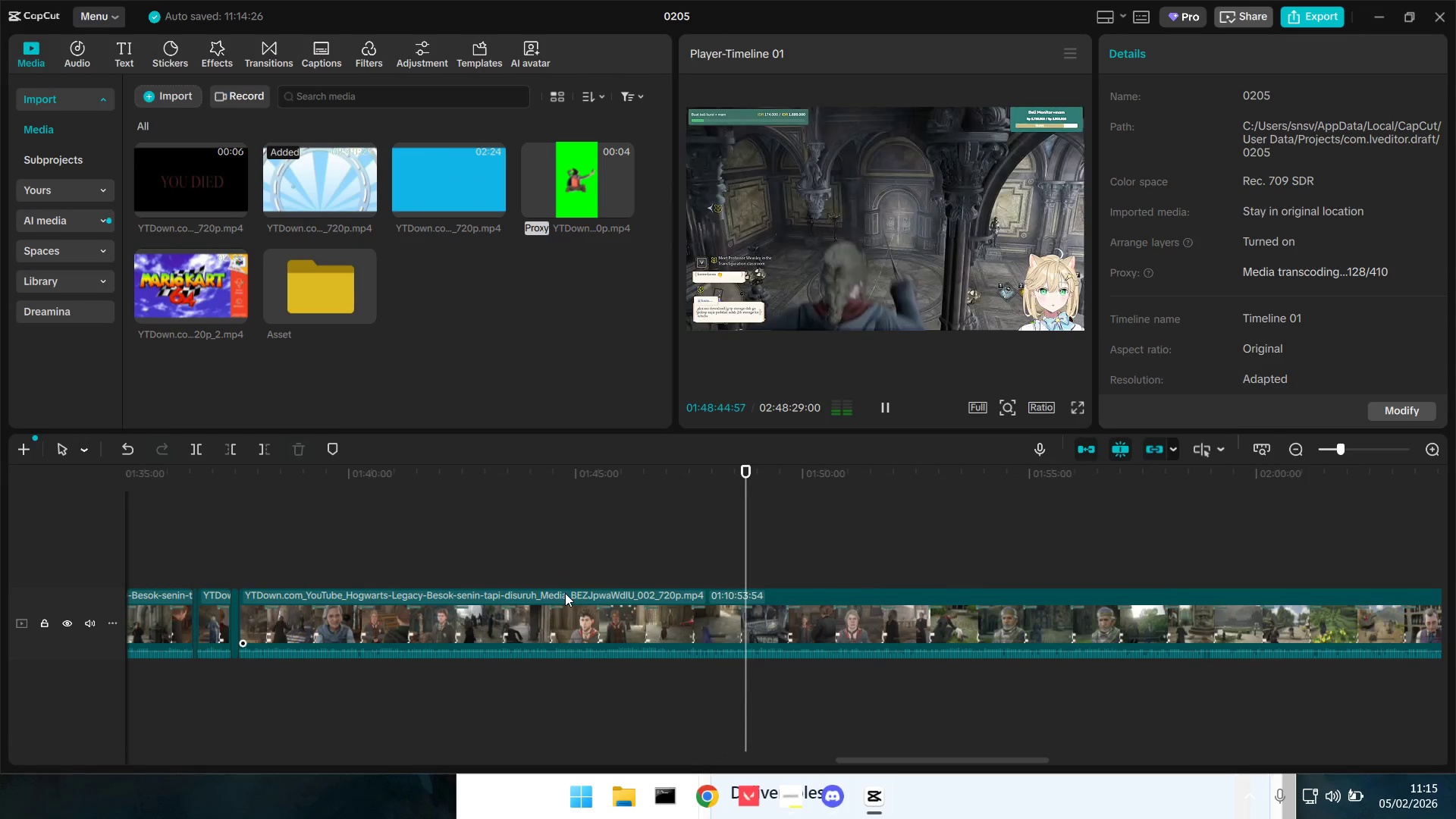 
left_click_drag(start_coordinate=[745, 575], to_coordinate=[590, 607])
 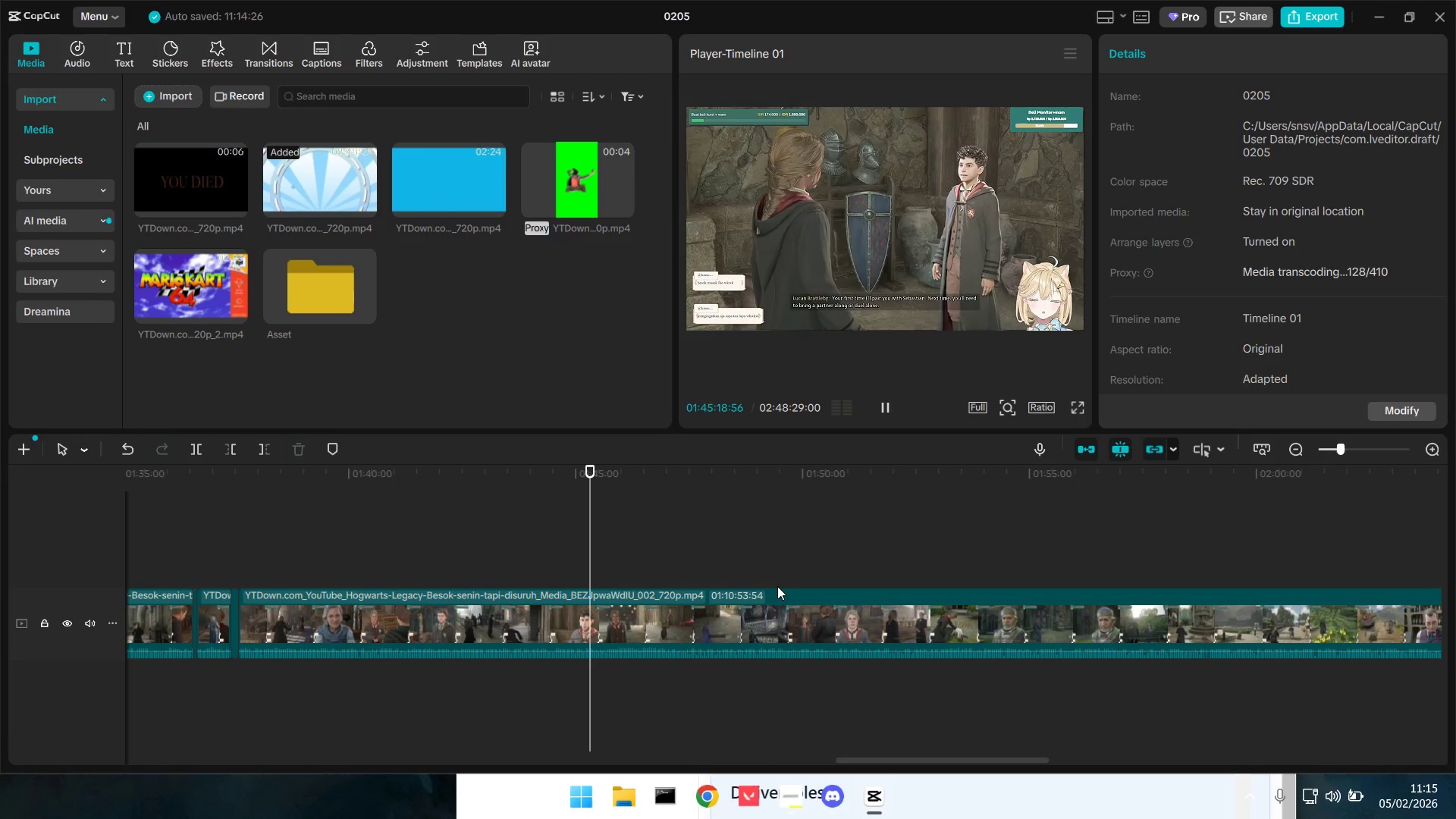 
left_click([777, 586])
 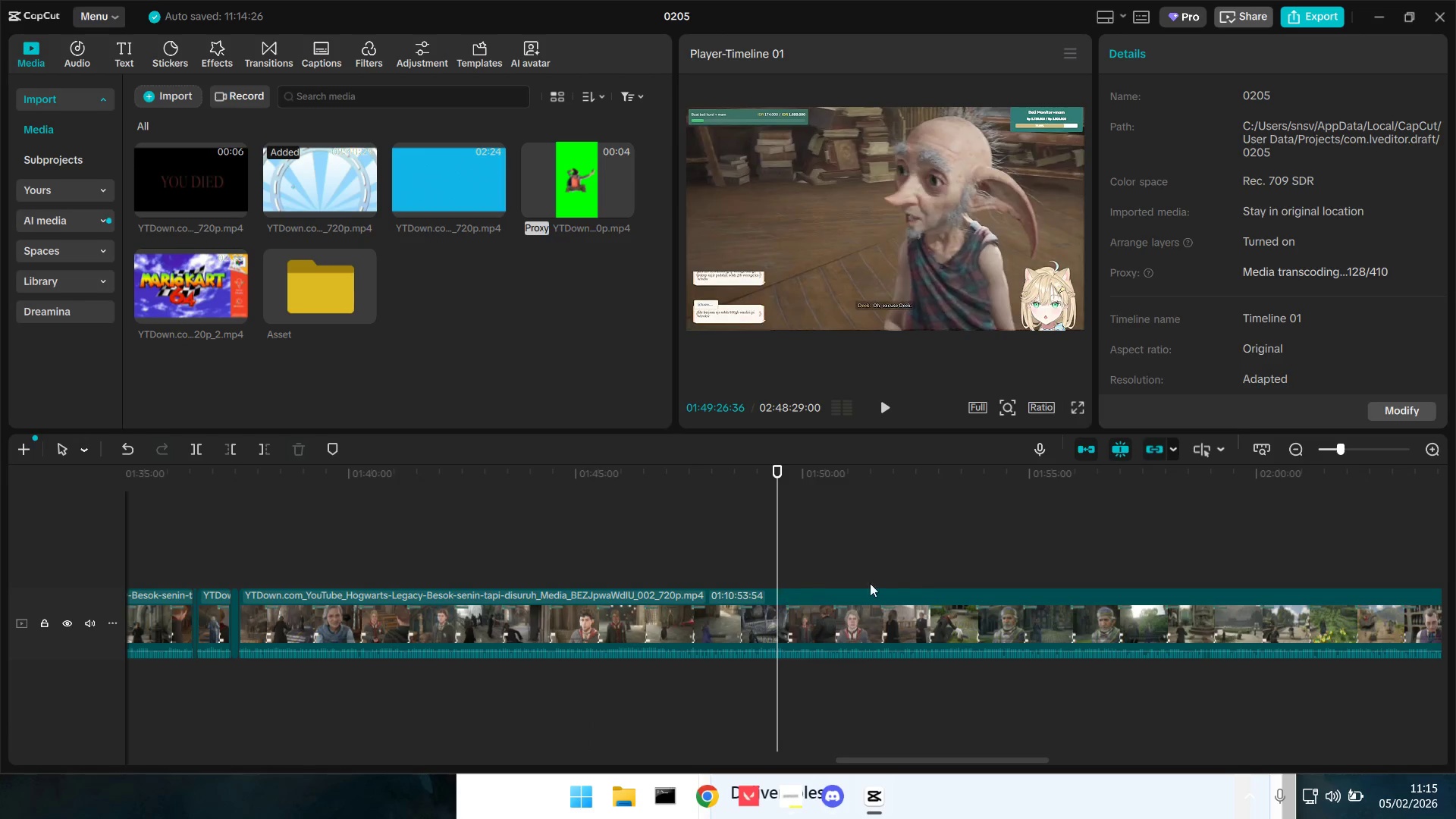 
left_click_drag(start_coordinate=[913, 581], to_coordinate=[919, 581])
 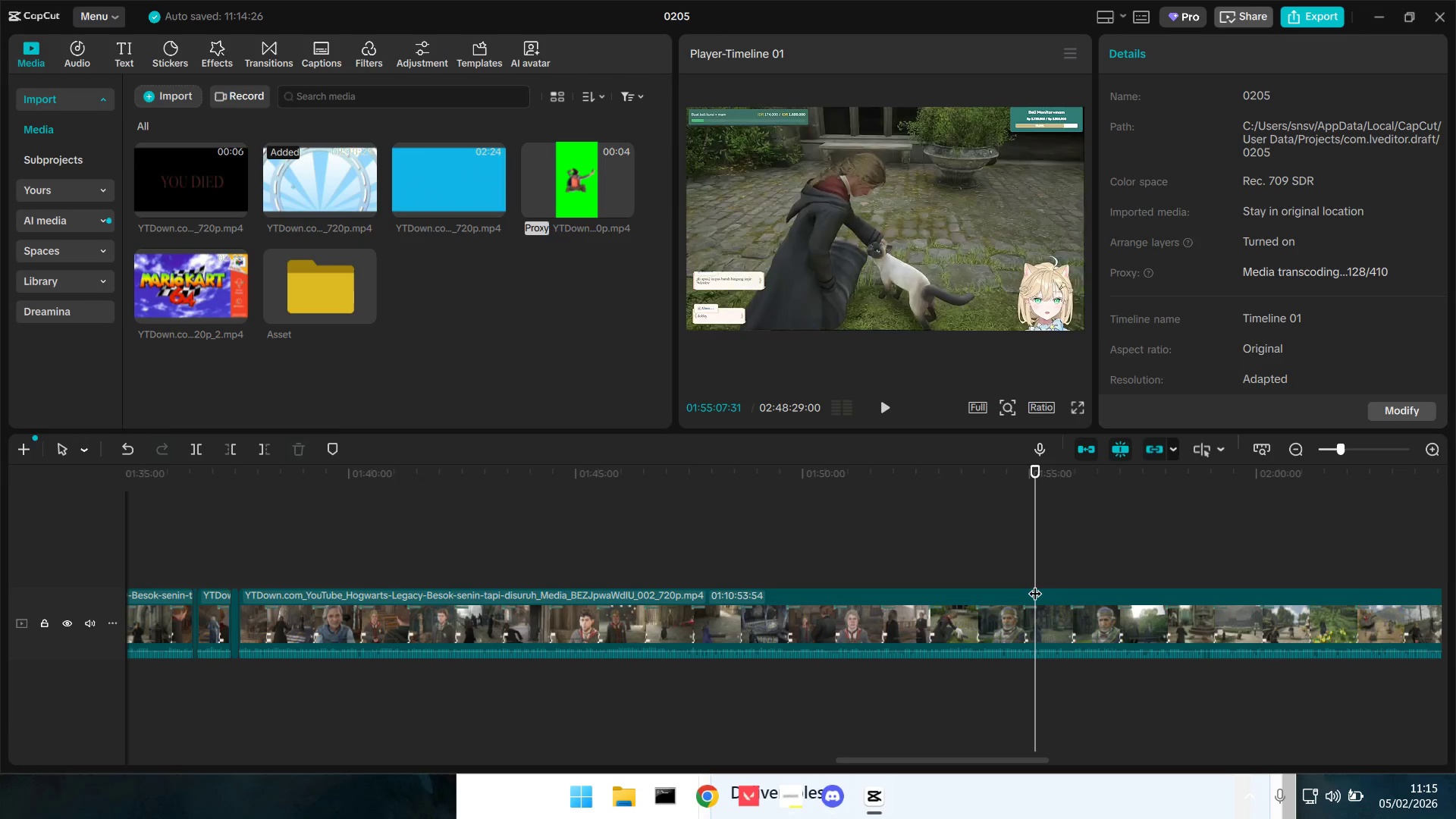 
triple_click([1035, 584])
 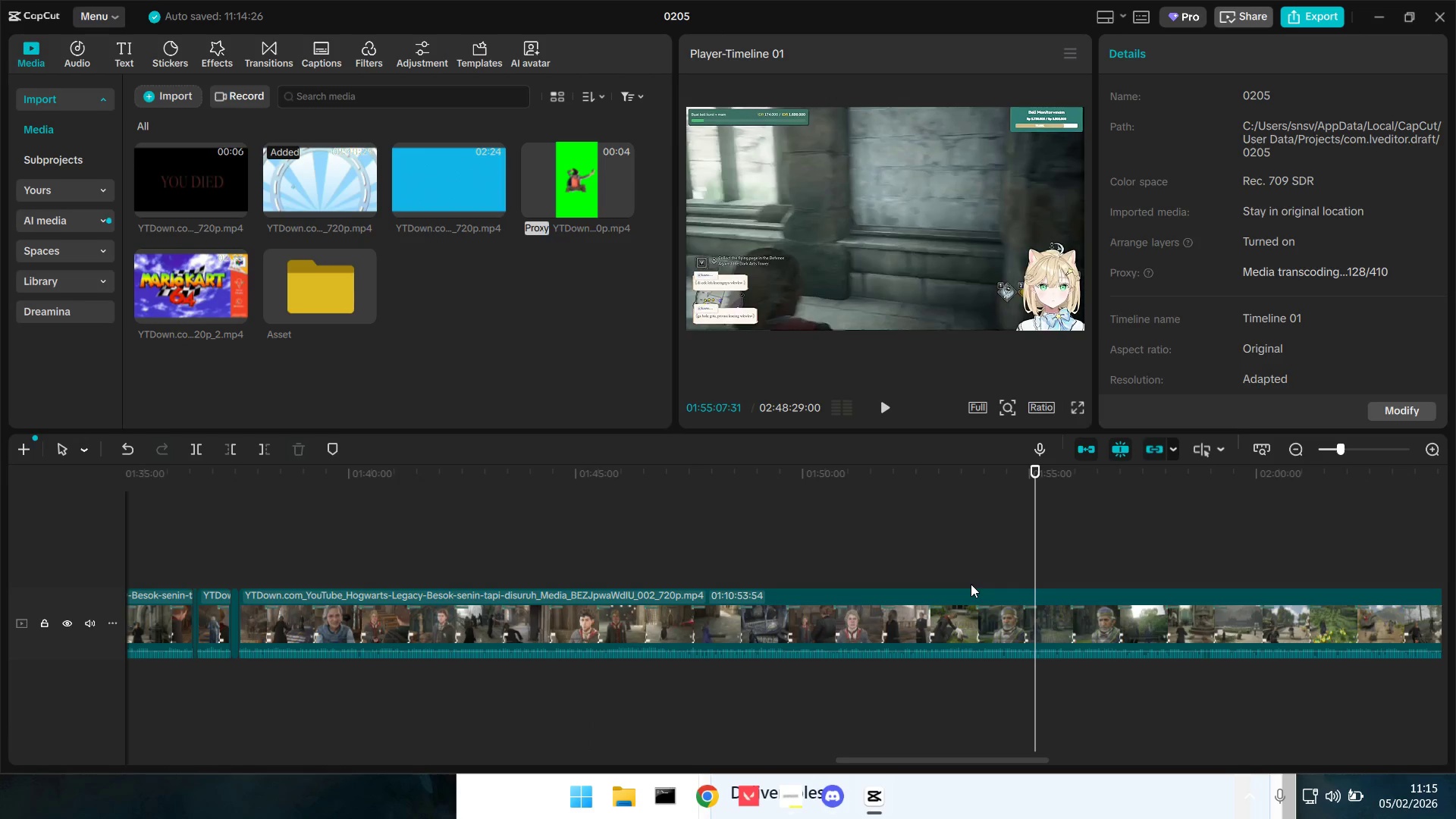 
triple_click([971, 584])
 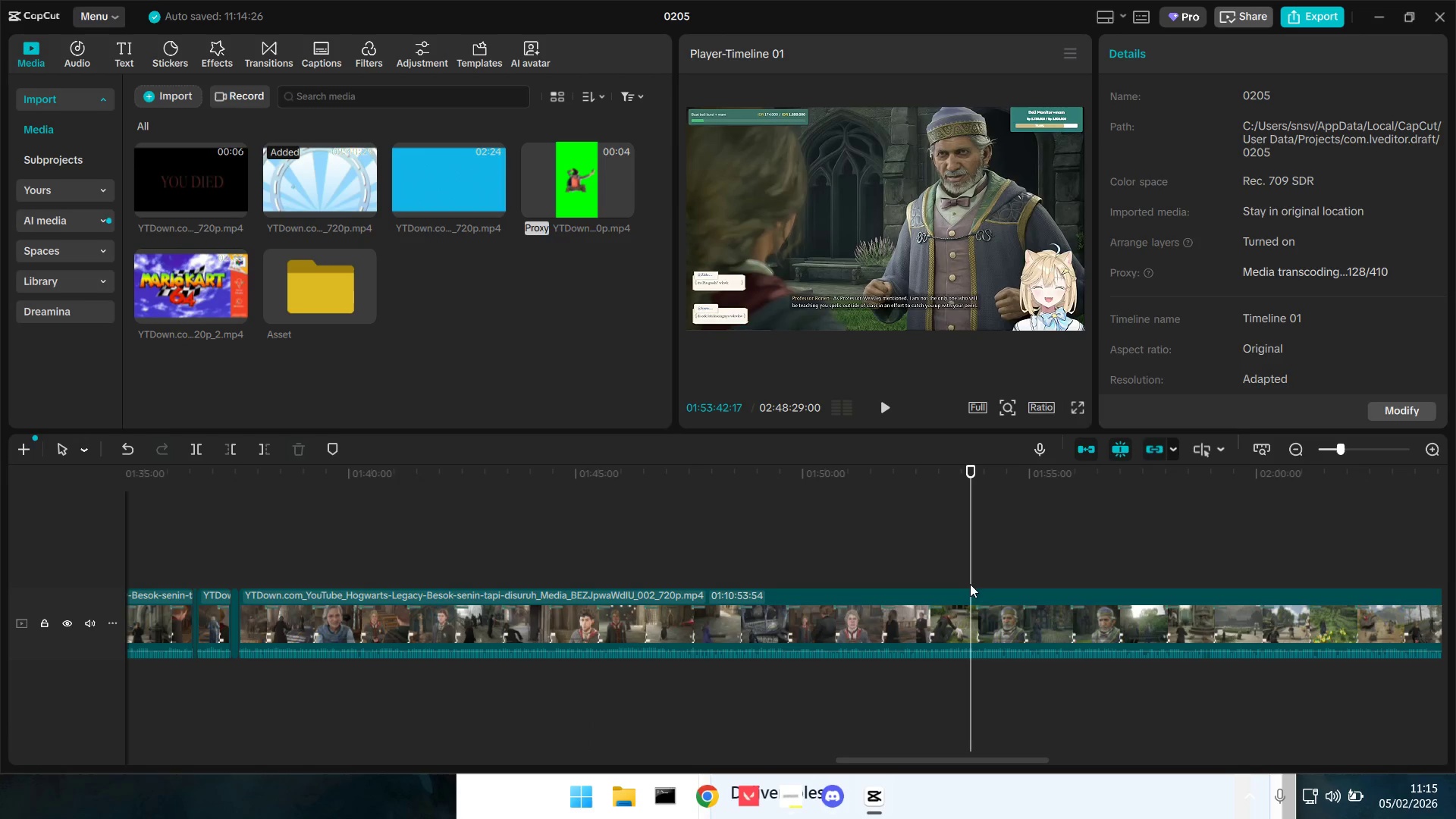 
left_click_drag(start_coordinate=[970, 584], to_coordinate=[949, 583])
 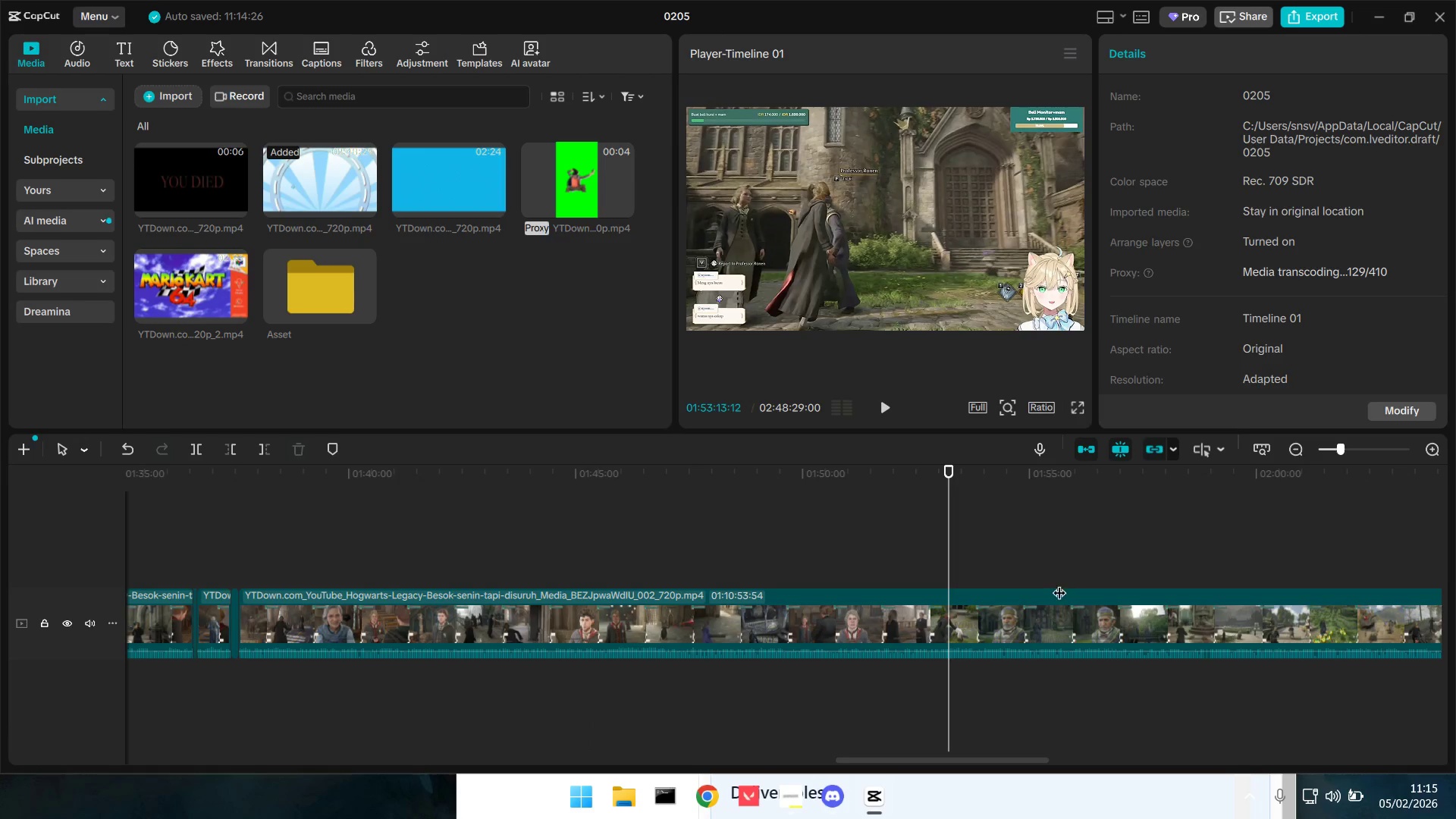 
left_click([1059, 583])
 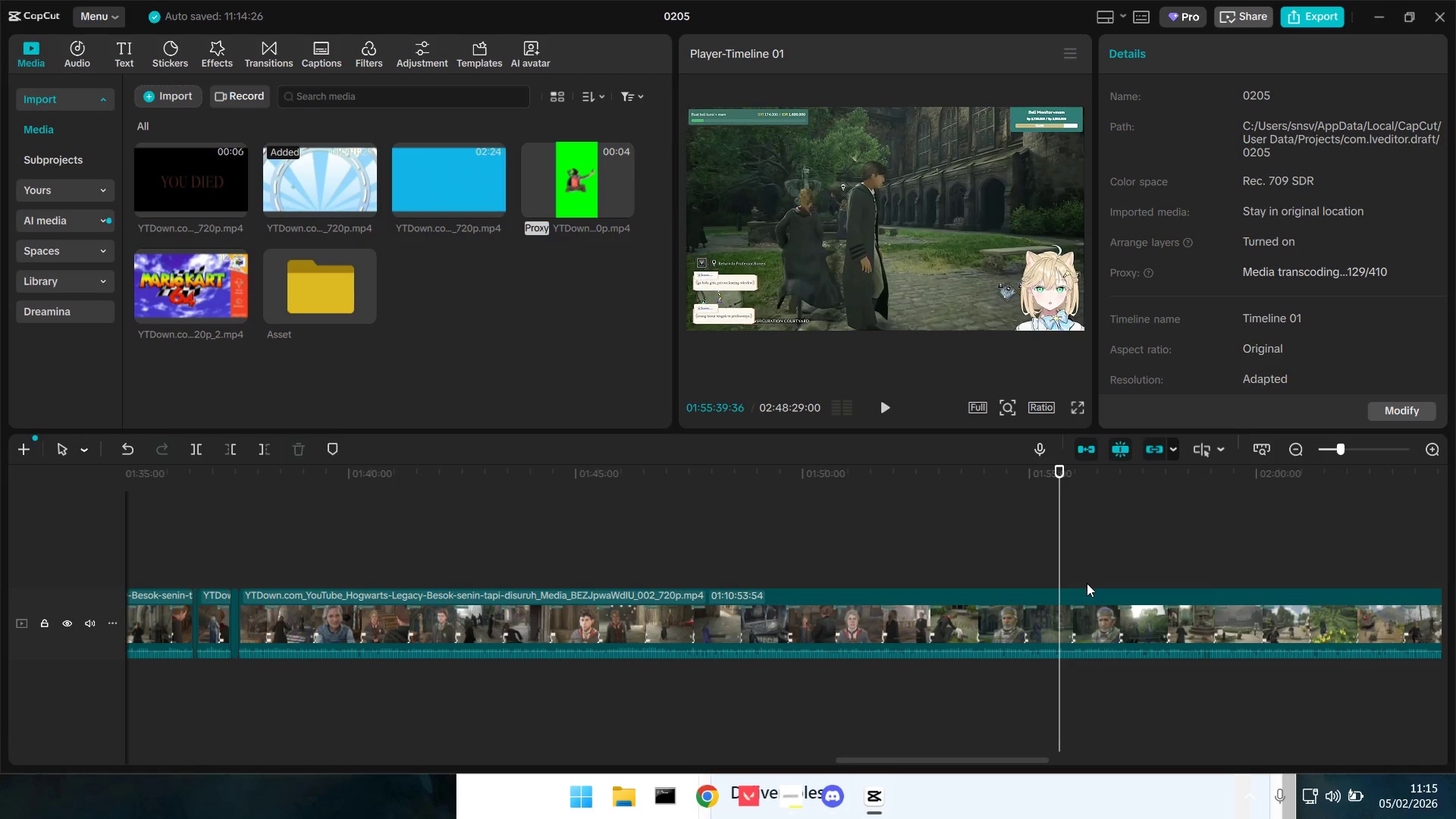 
key(Space)
 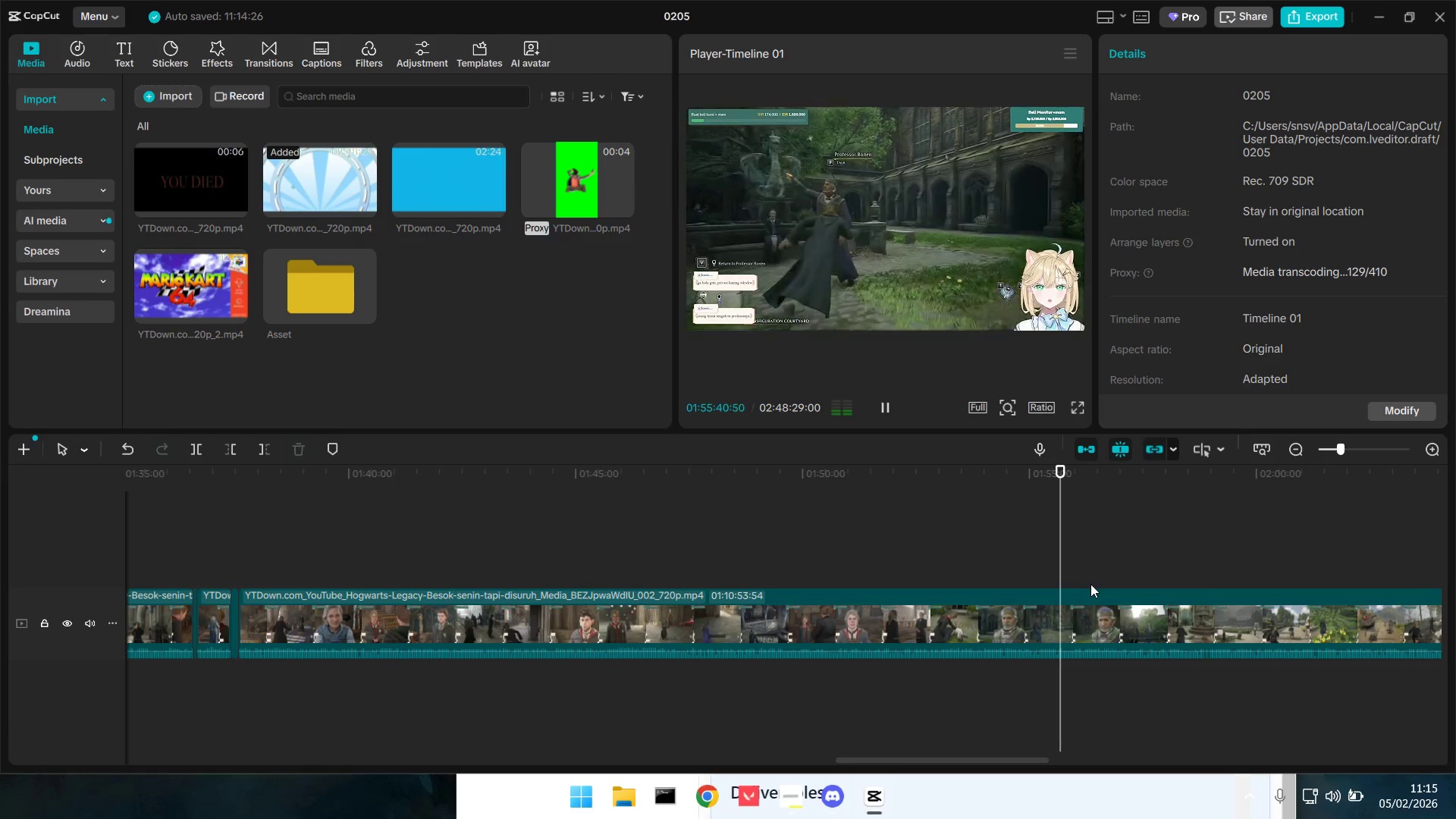 
key(Space)
 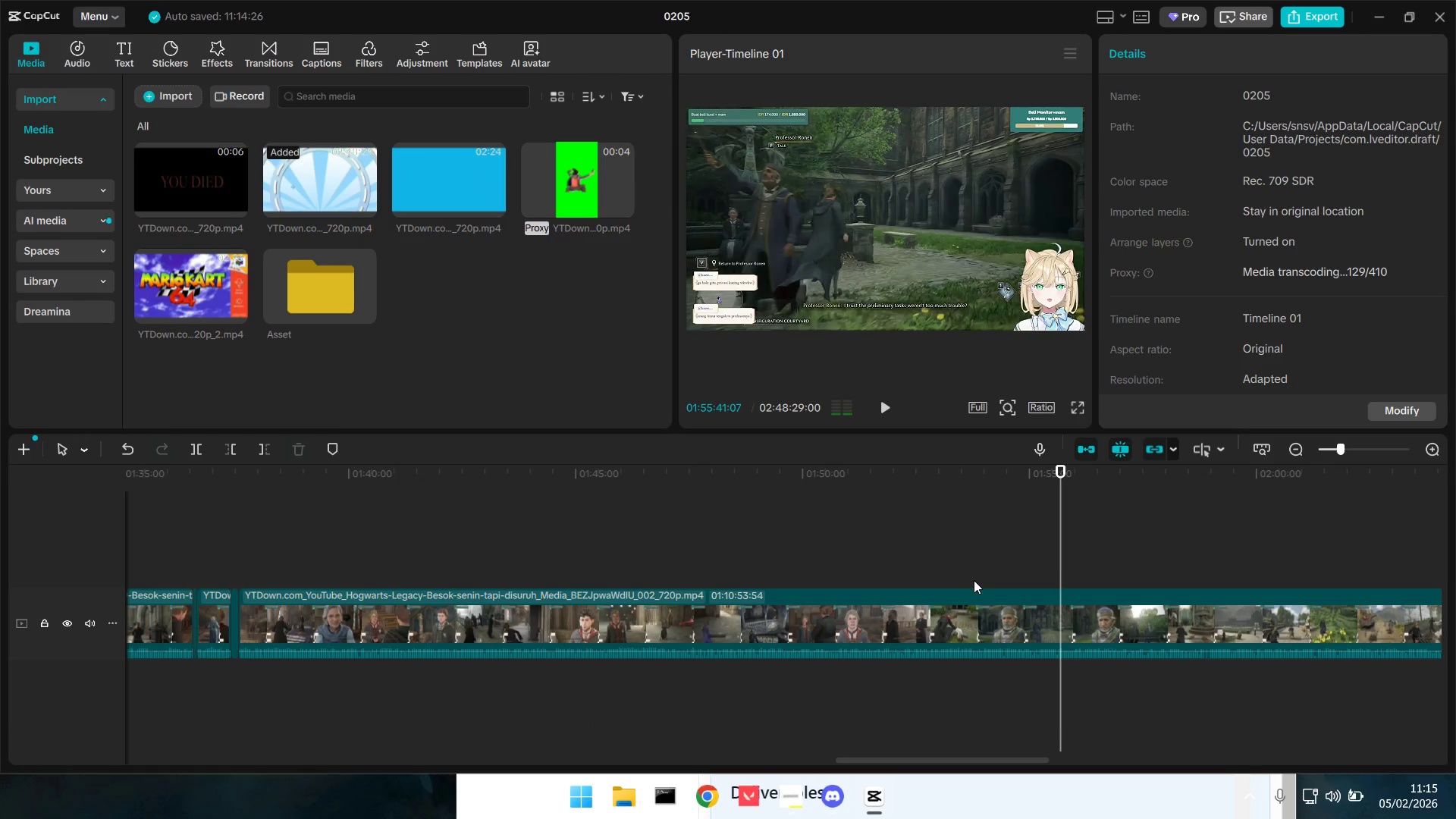 
left_click([974, 580])
 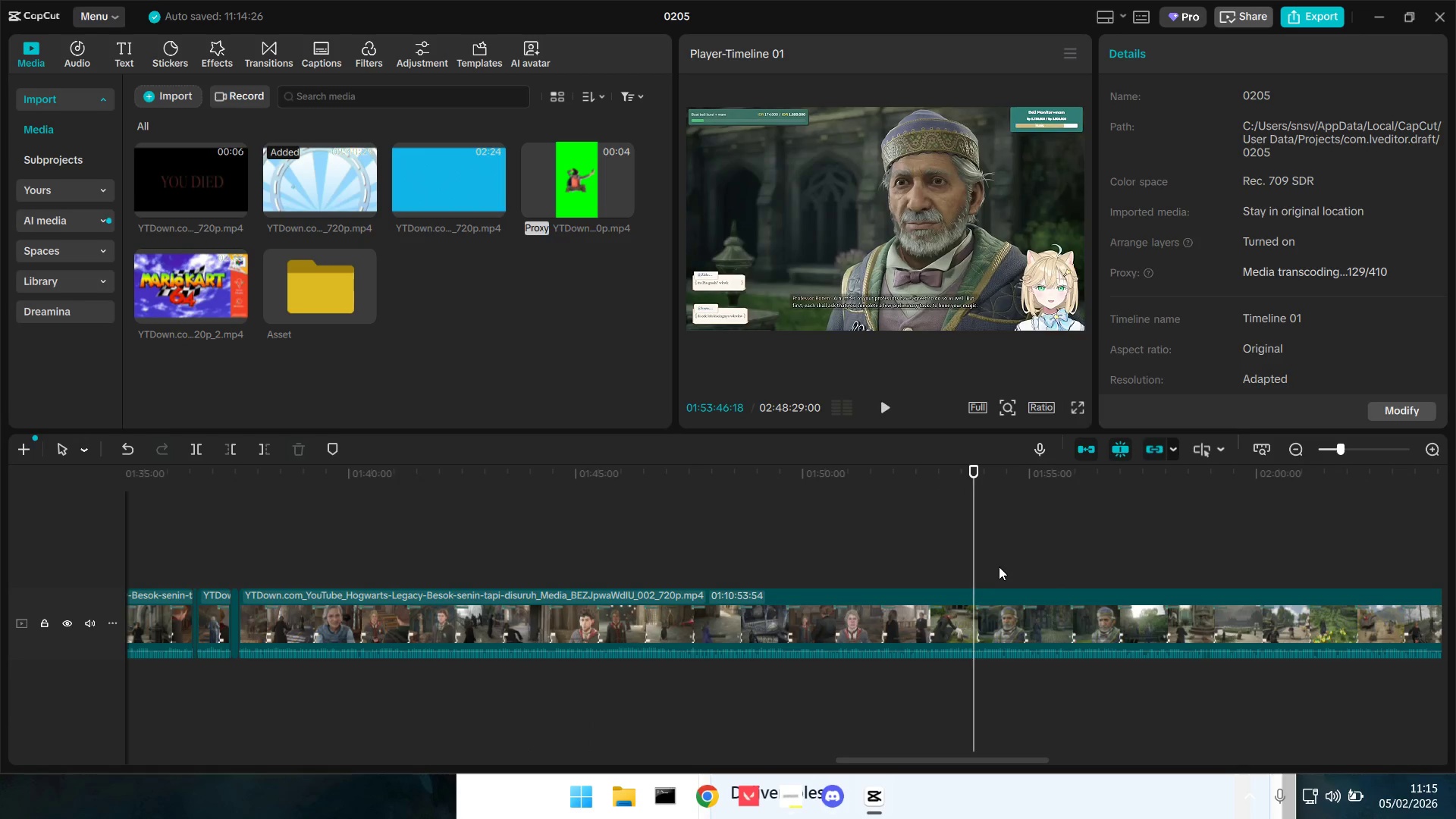 
key(Space)
 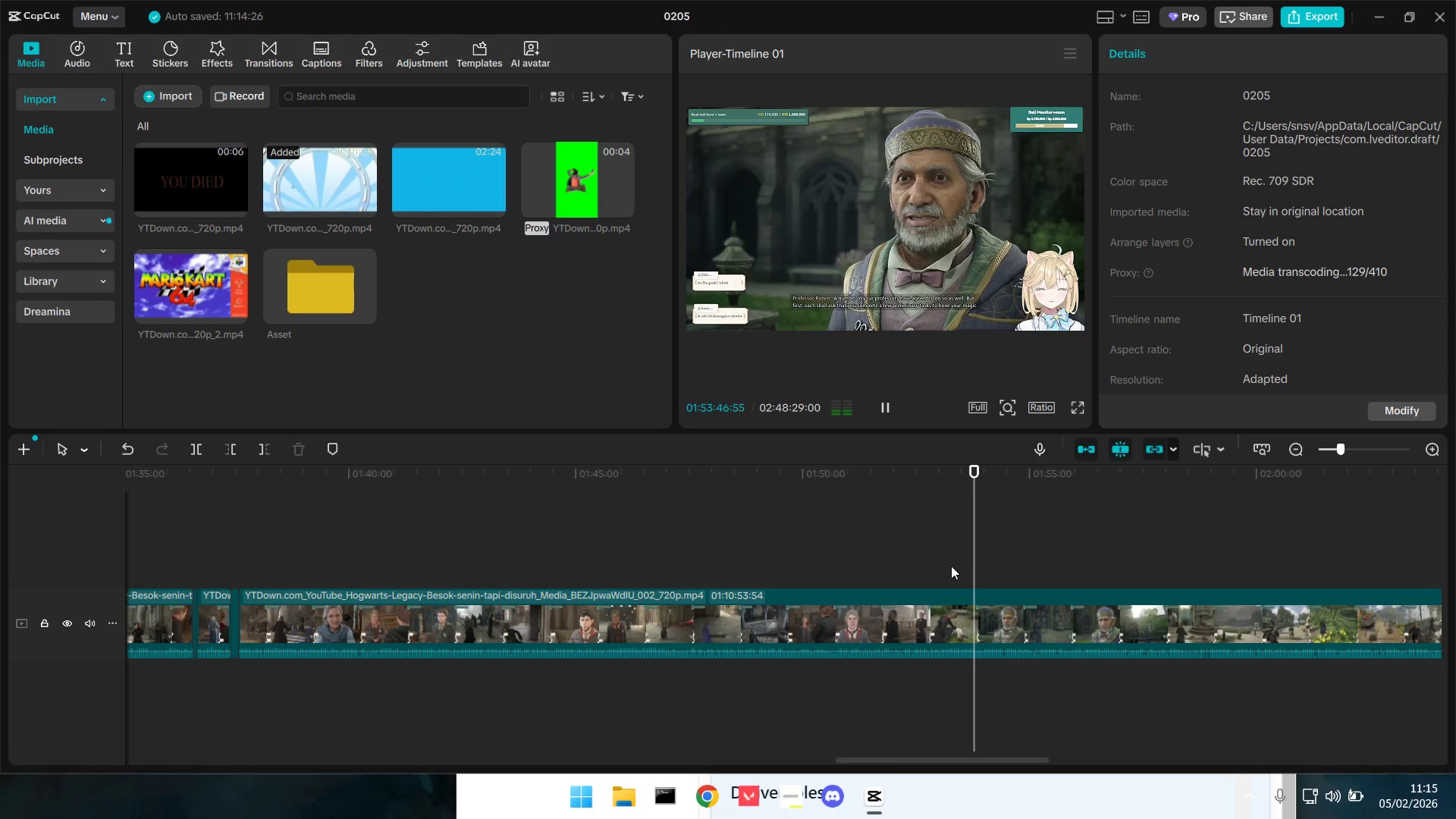 
left_click([951, 566])
 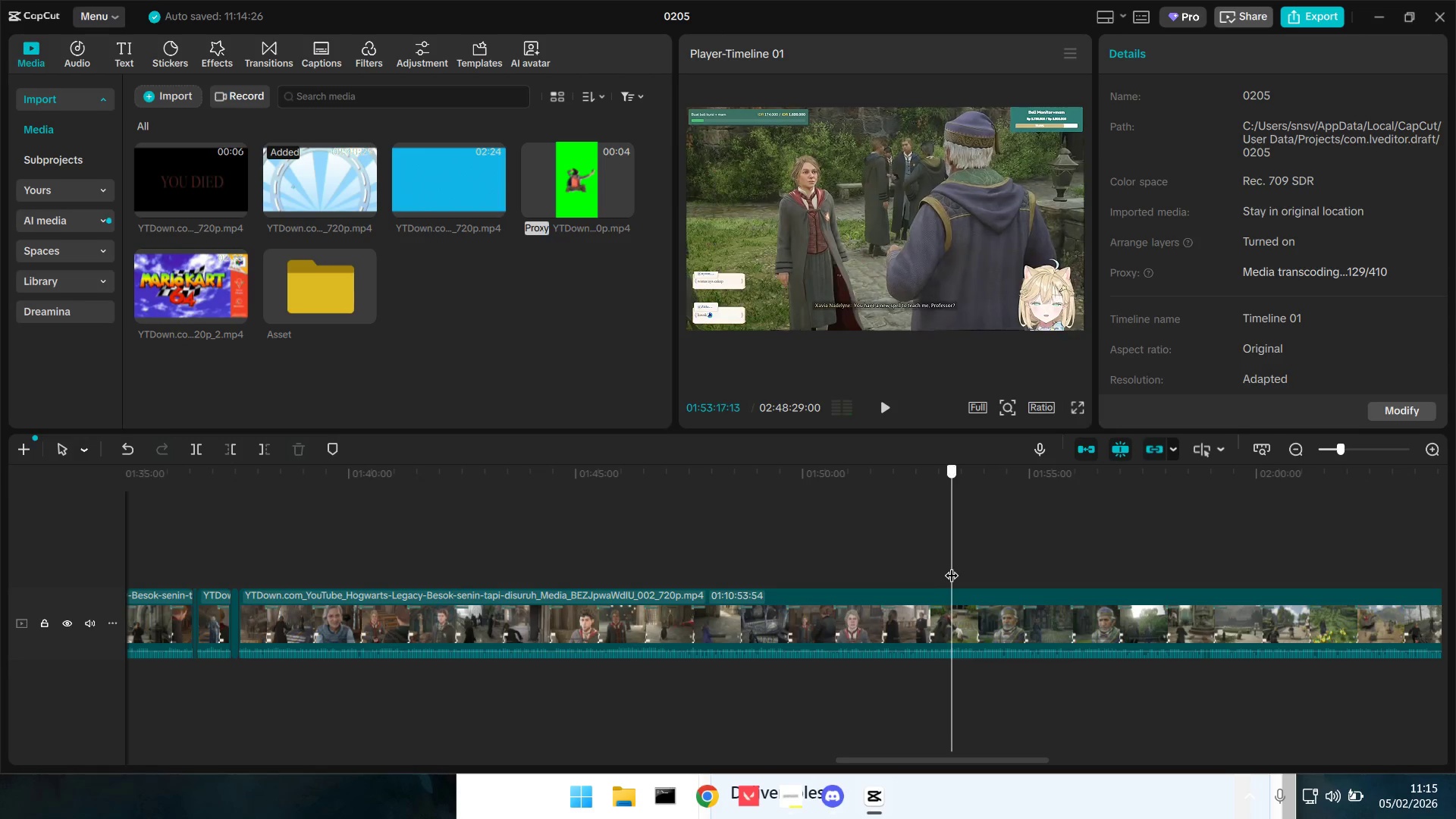 
left_click_drag(start_coordinate=[952, 566], to_coordinate=[998, 558])
 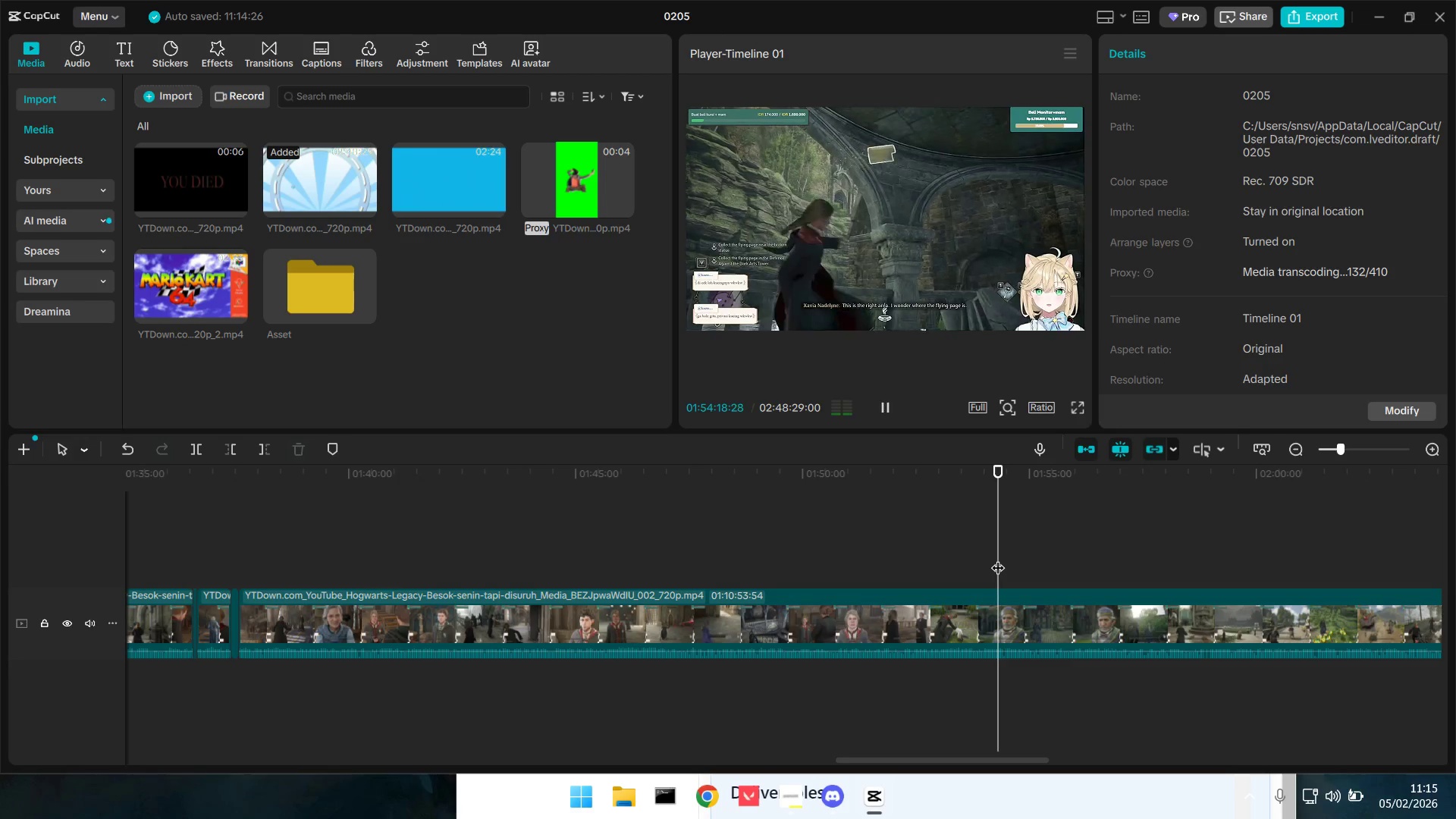 
key(Space)
 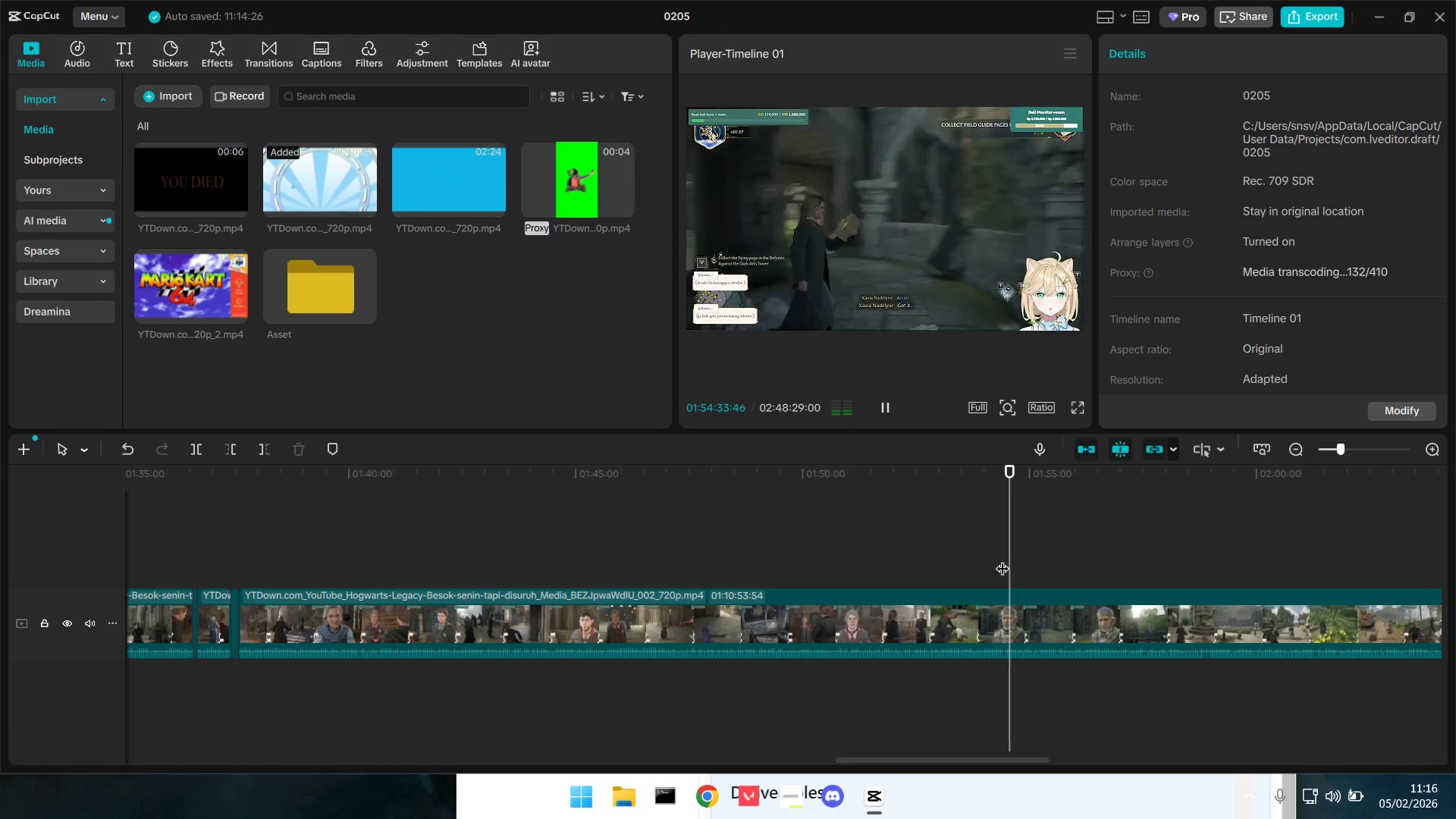 
wait(20.34)
 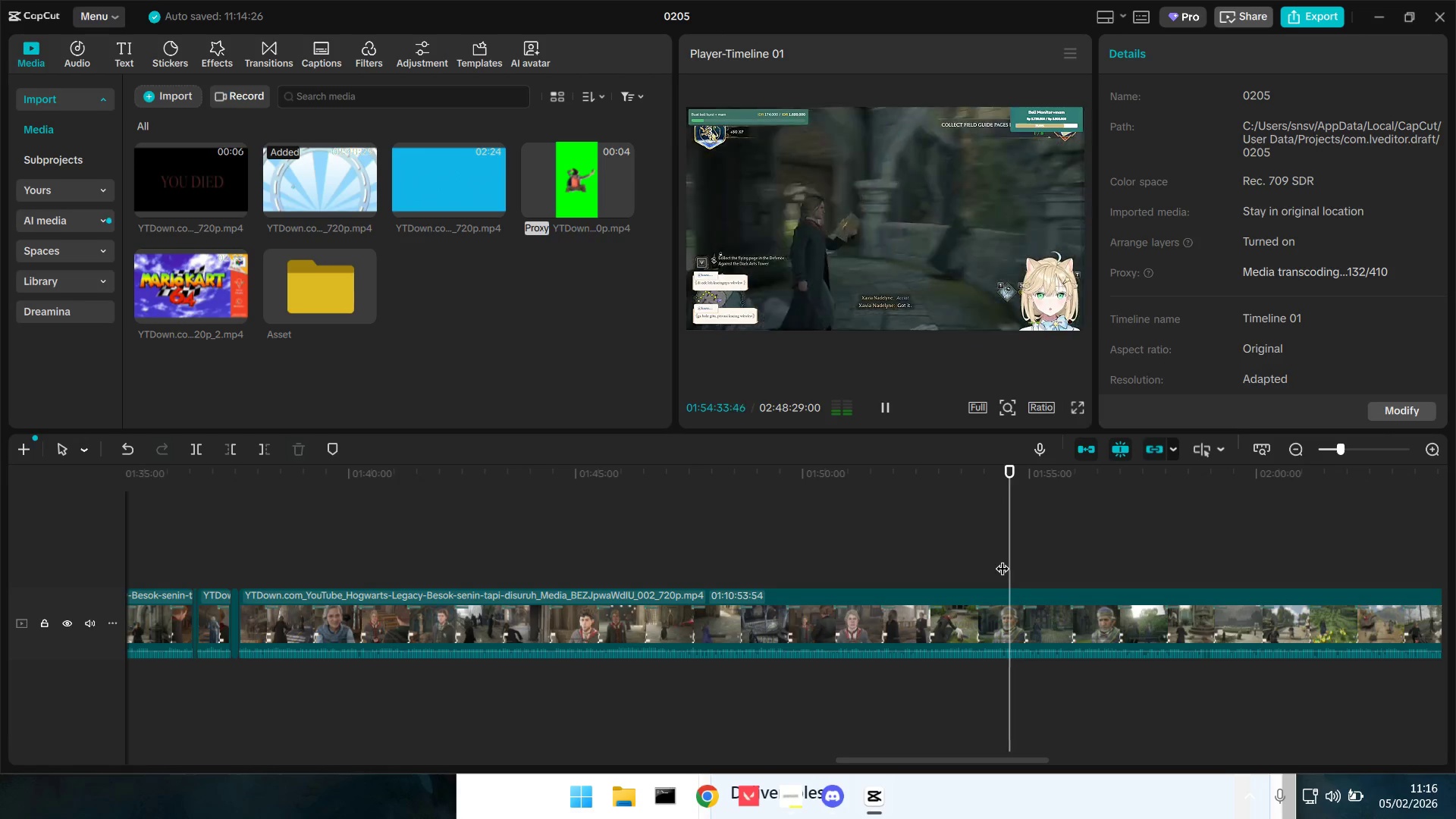 
left_click_drag(start_coordinate=[1013, 563], to_coordinate=[1040, 563])
 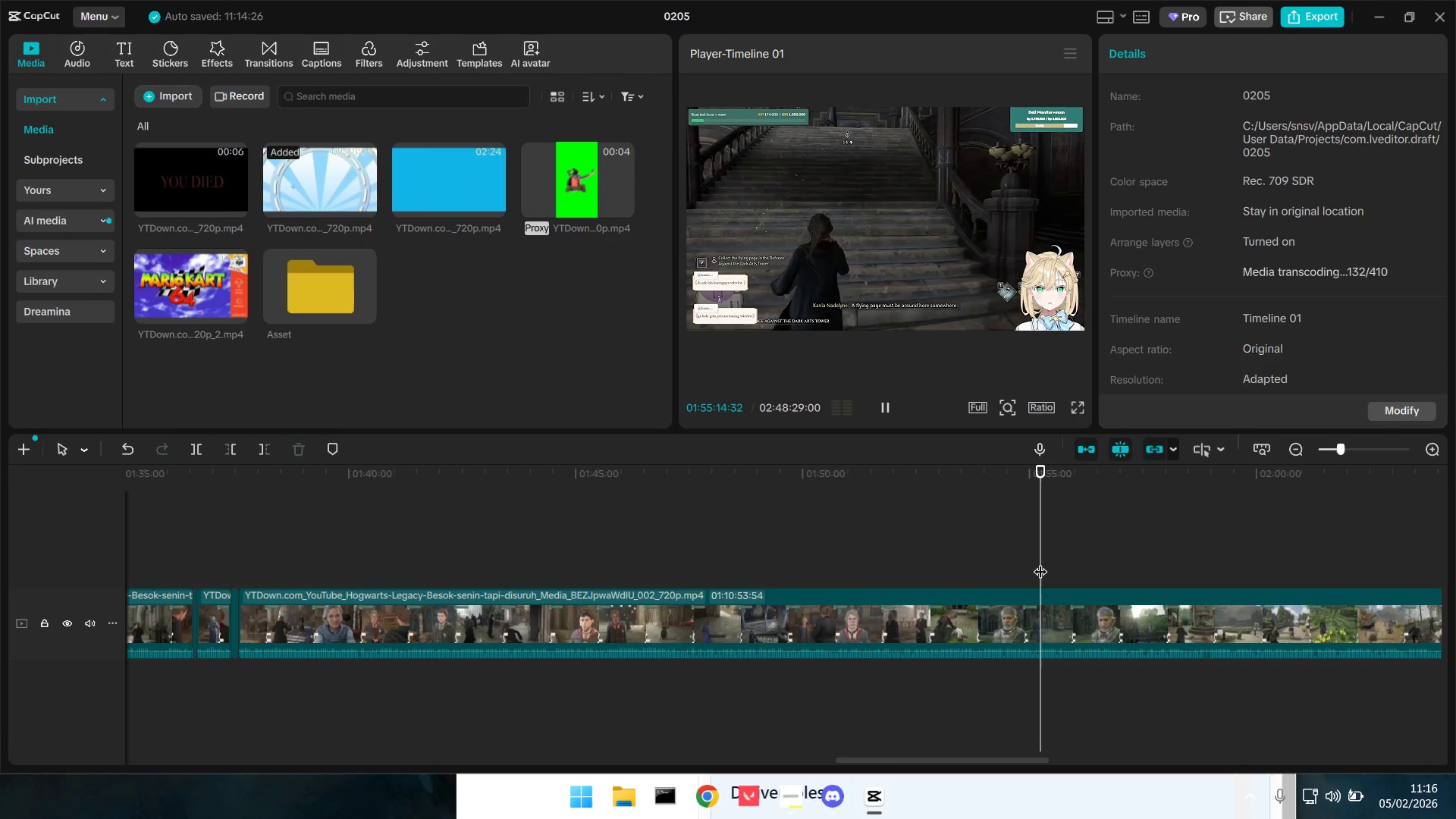 
key(Space)
 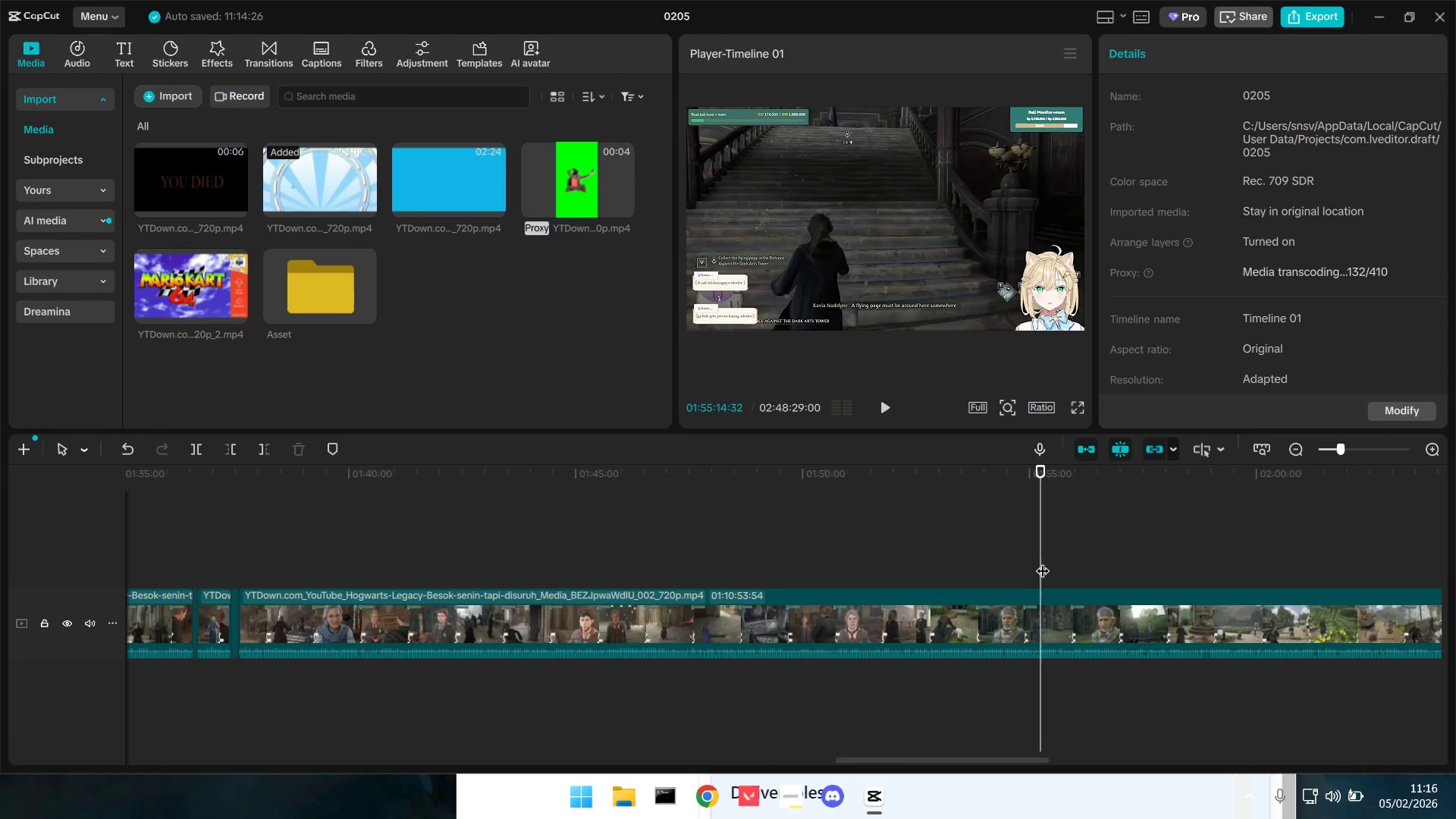 
key(Space)
 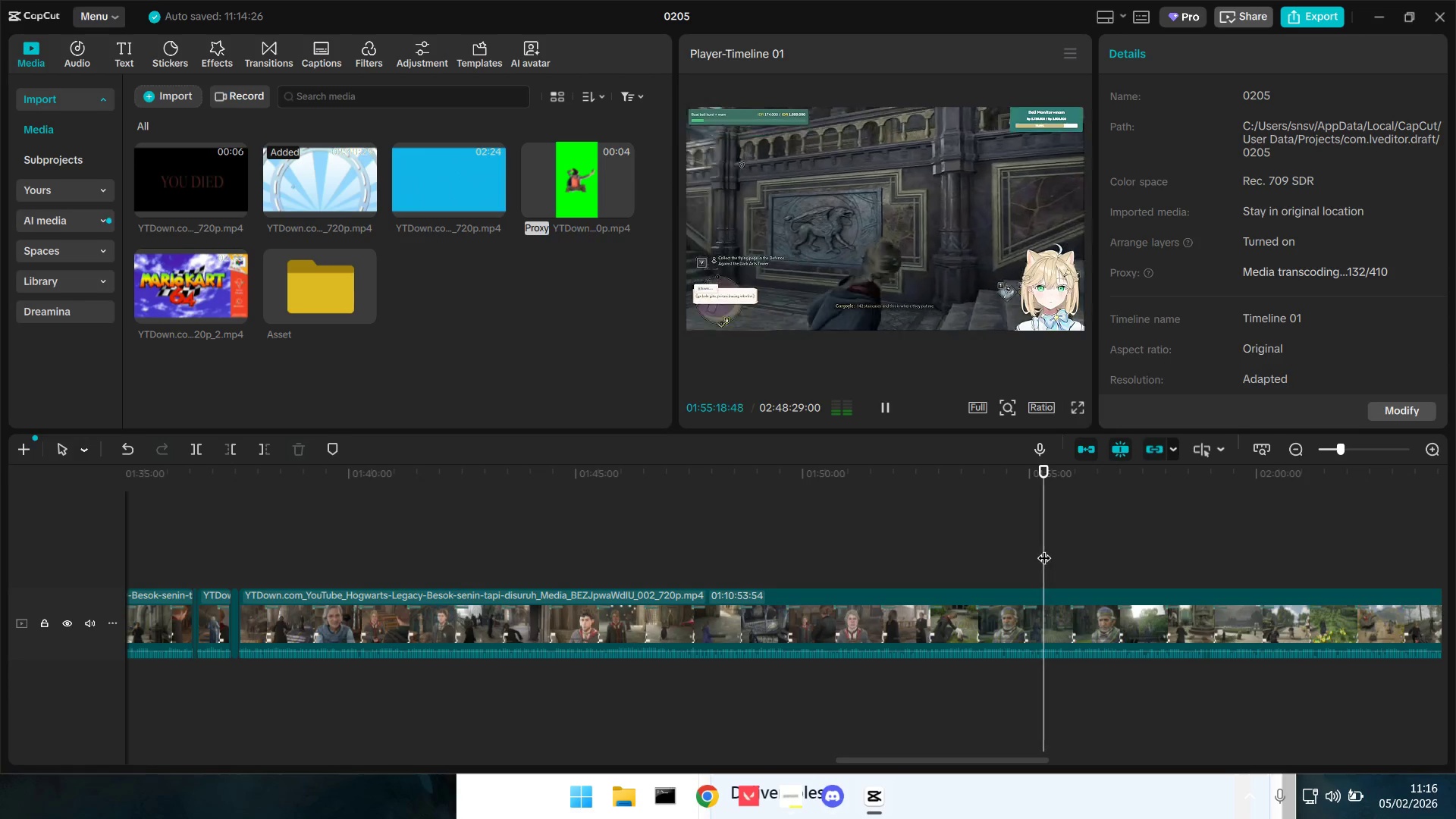 
wait(5.59)
 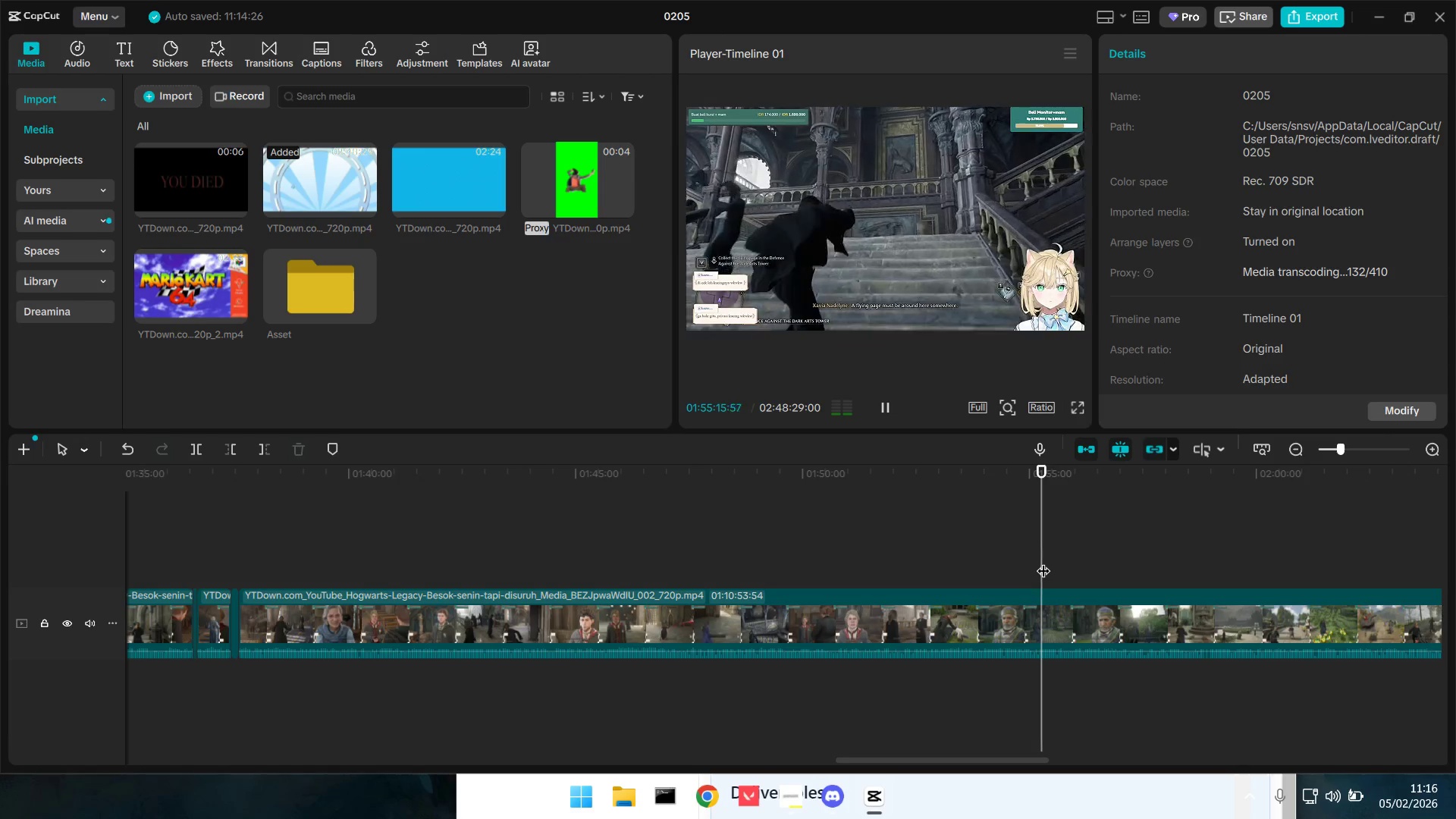 
left_click_drag(start_coordinate=[1040, 548], to_coordinate=[1031, 549])
 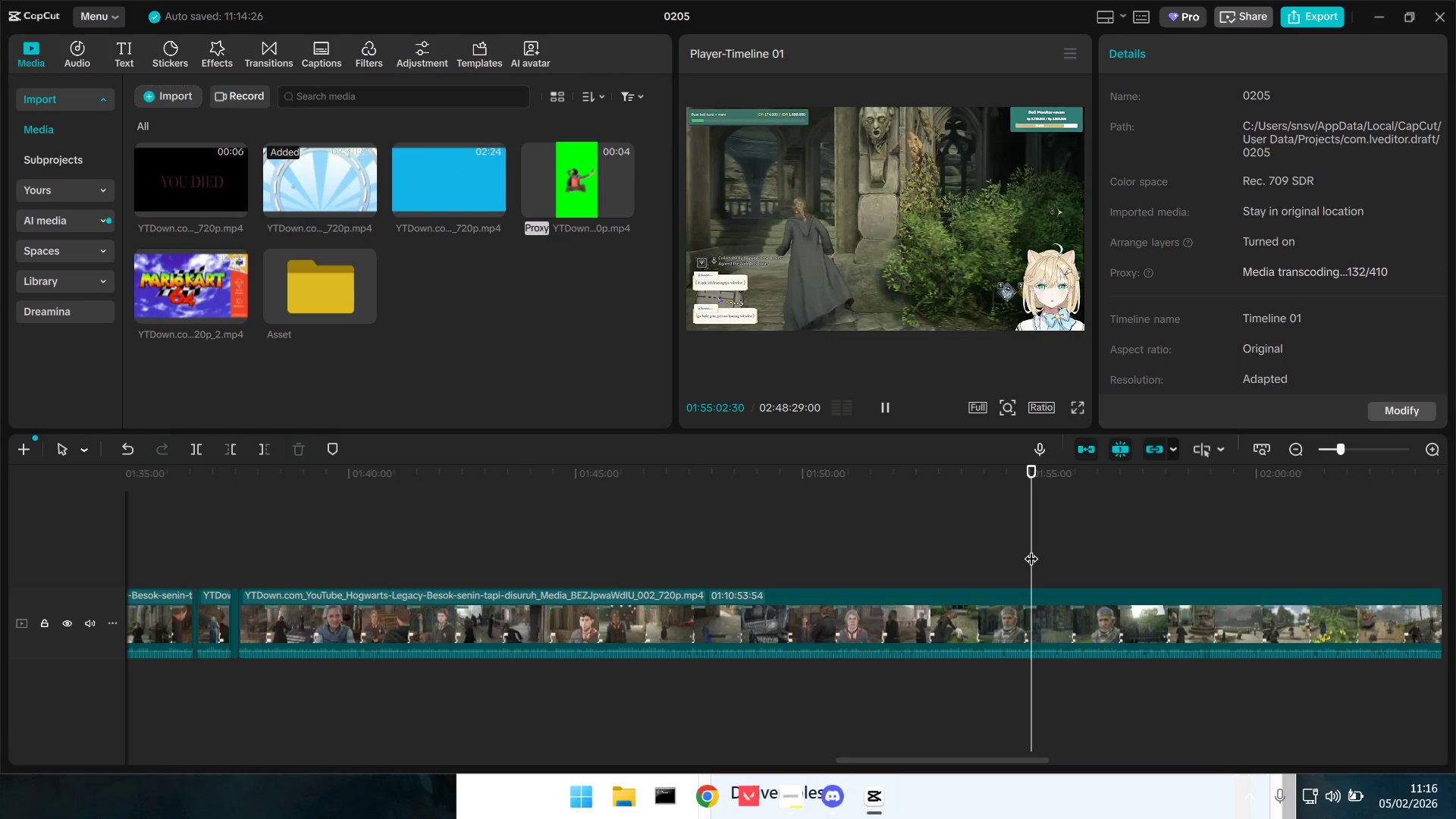 
key(Space)
 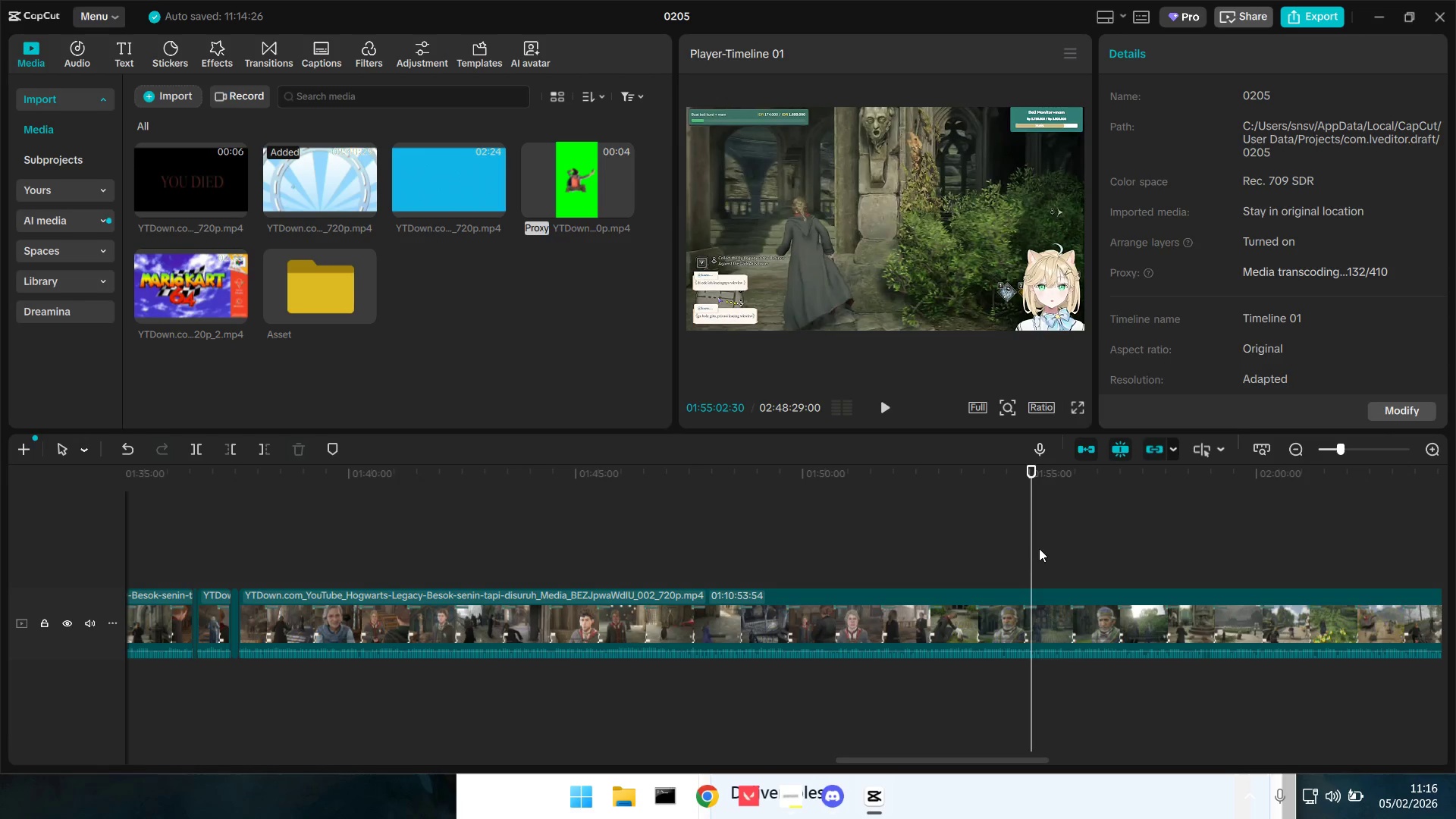 
key(Space)
 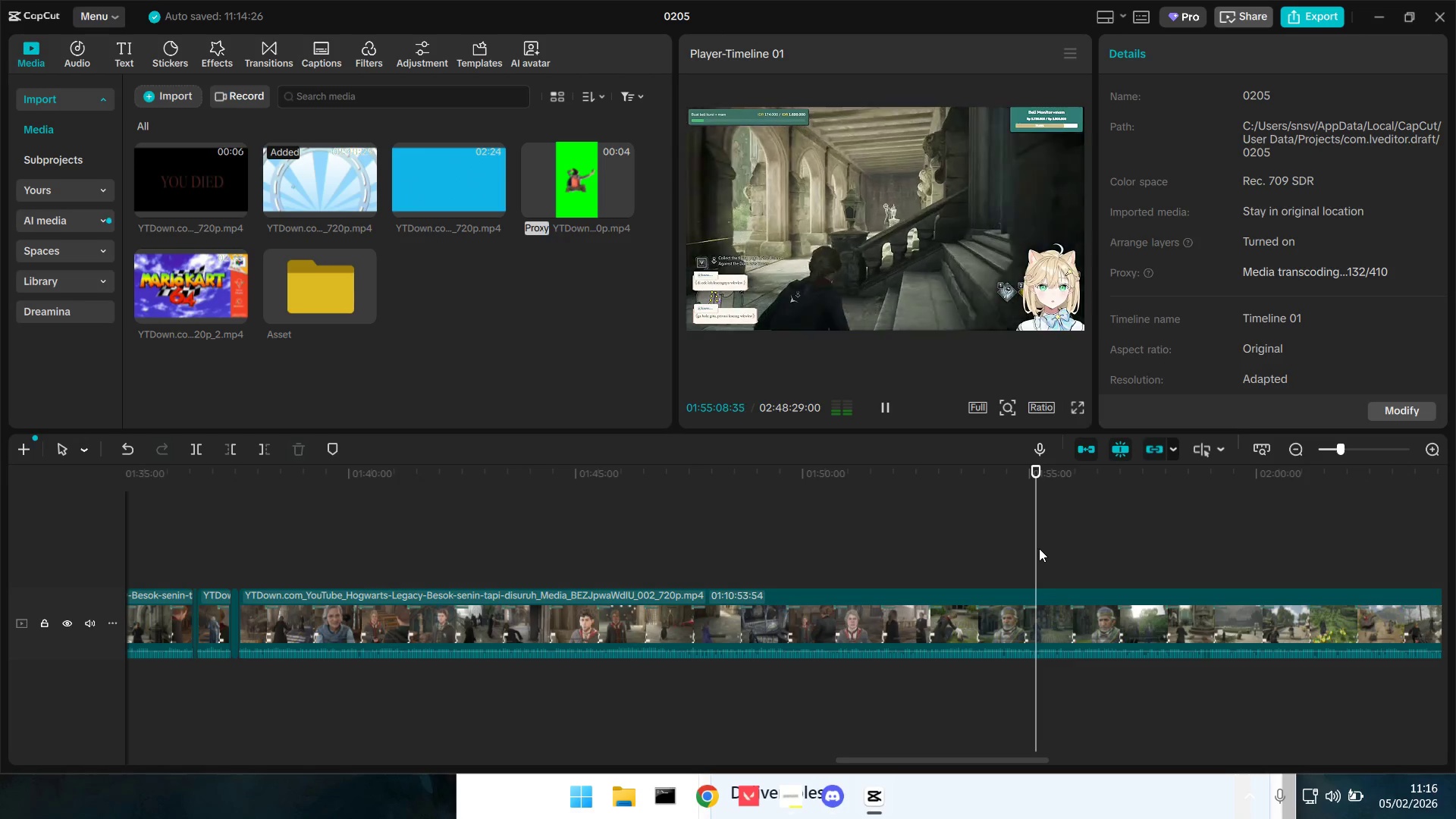 
wait(7.97)
 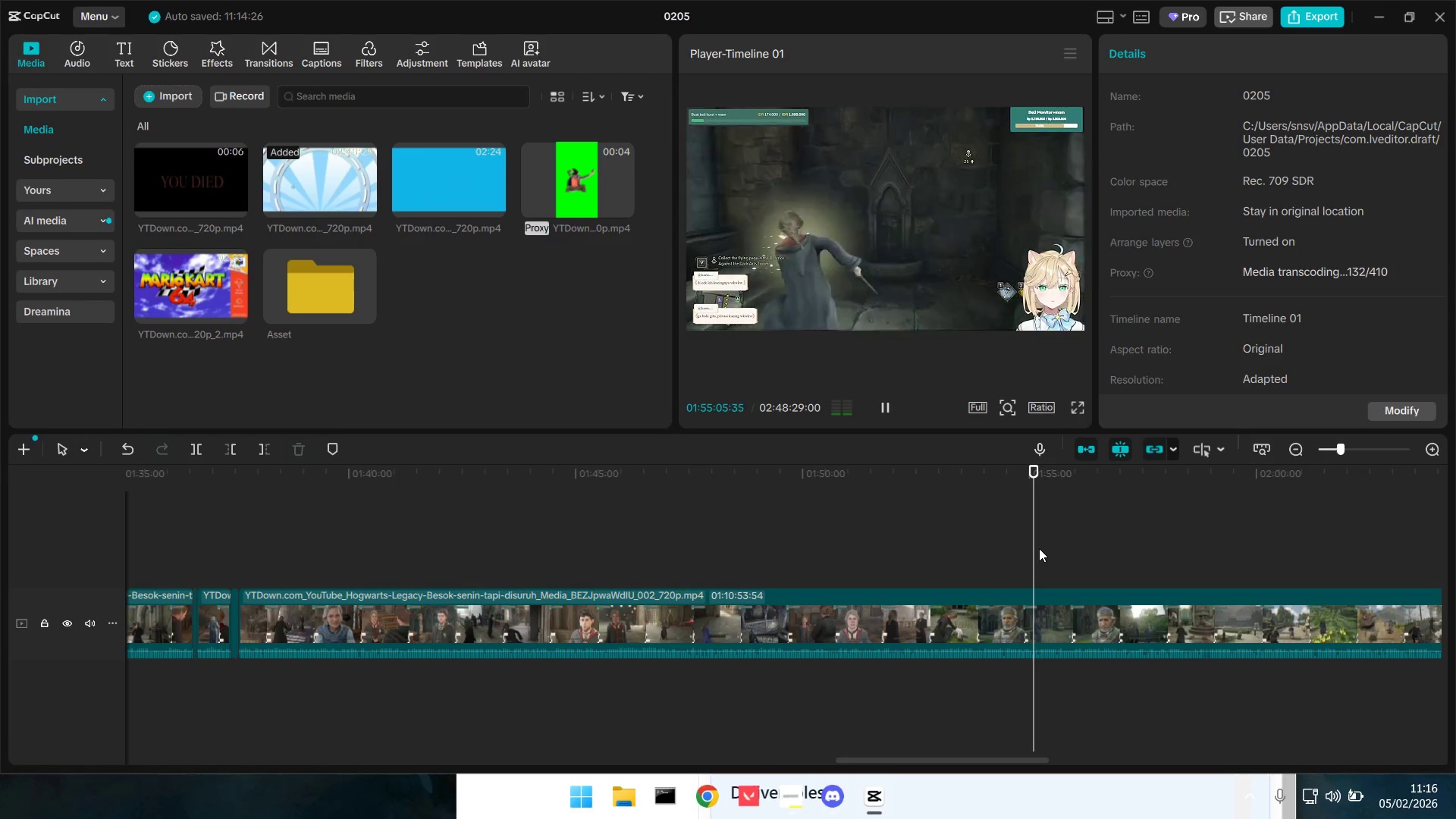 
left_click([1078, 558])
 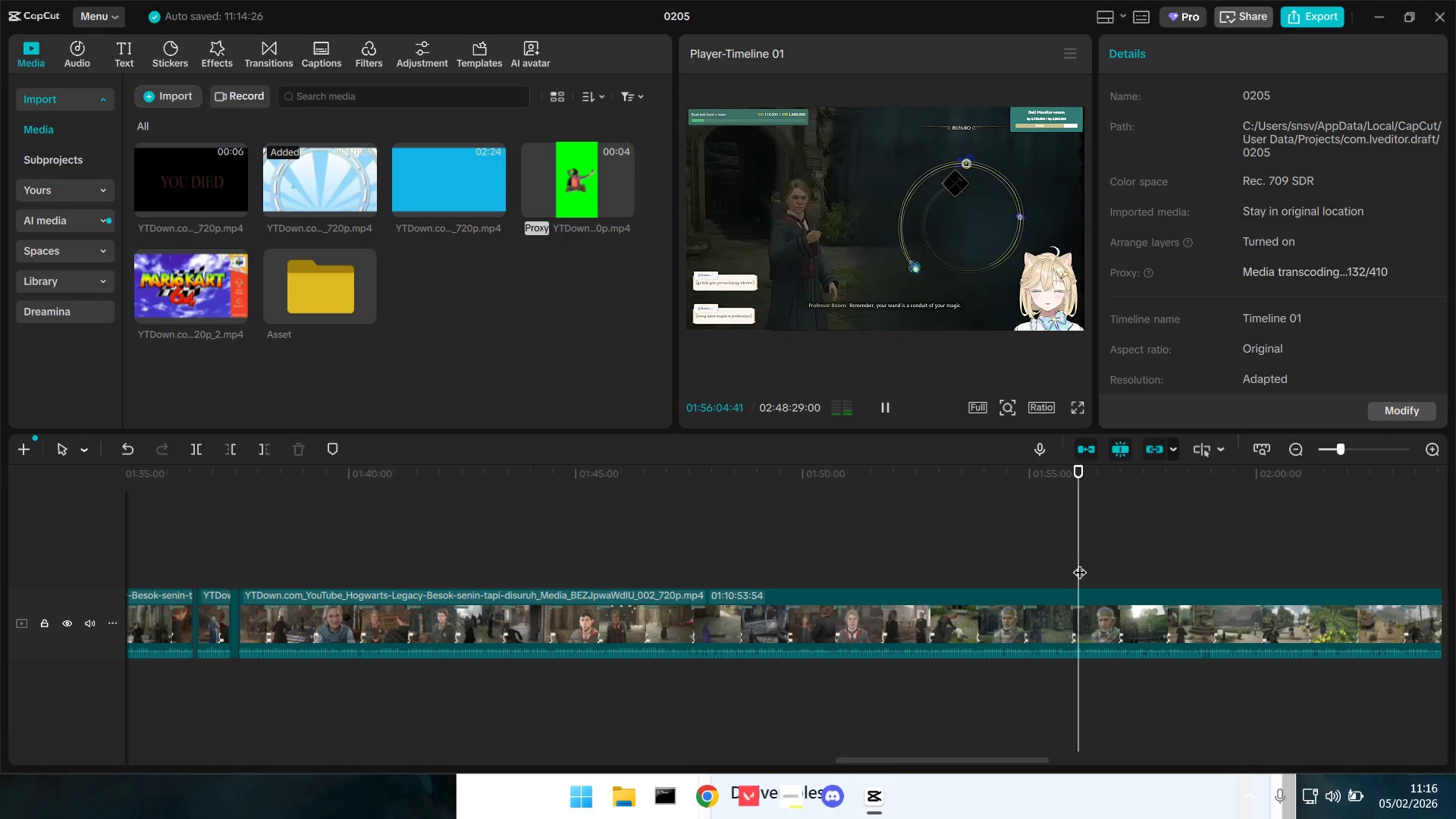 
key(Space)
 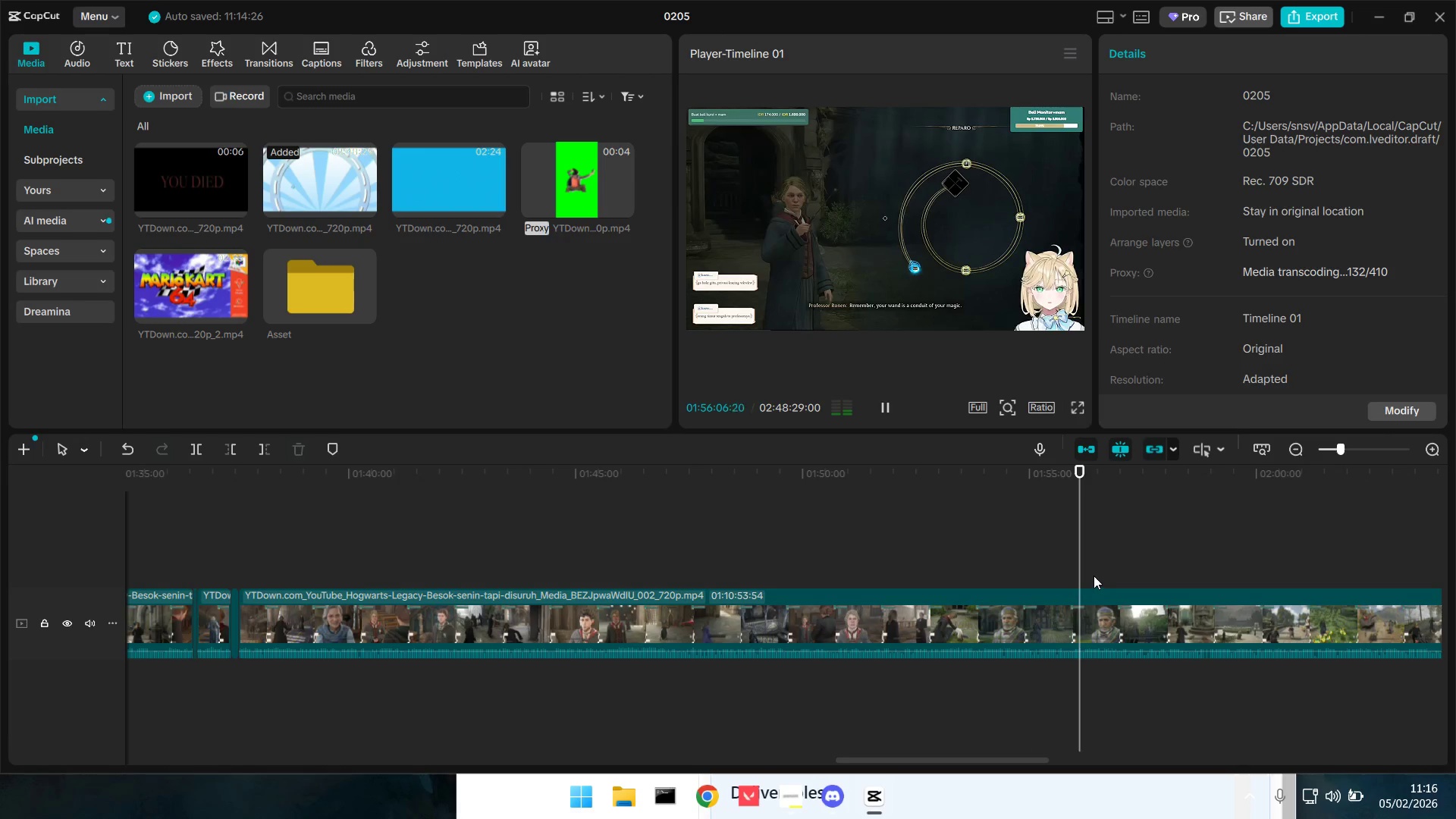 
key(Space)
 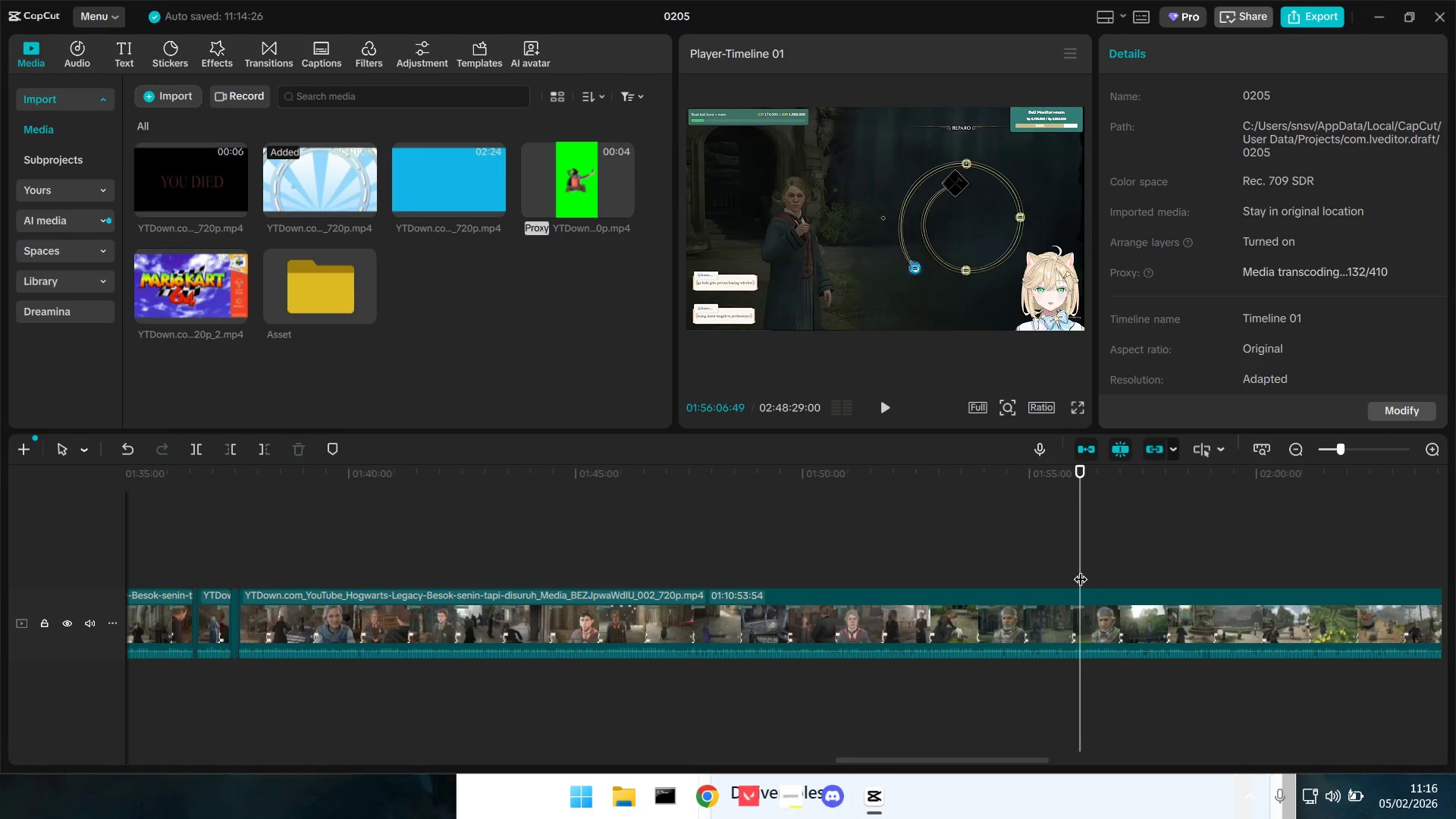 
left_click_drag(start_coordinate=[1081, 570], to_coordinate=[1088, 570])
 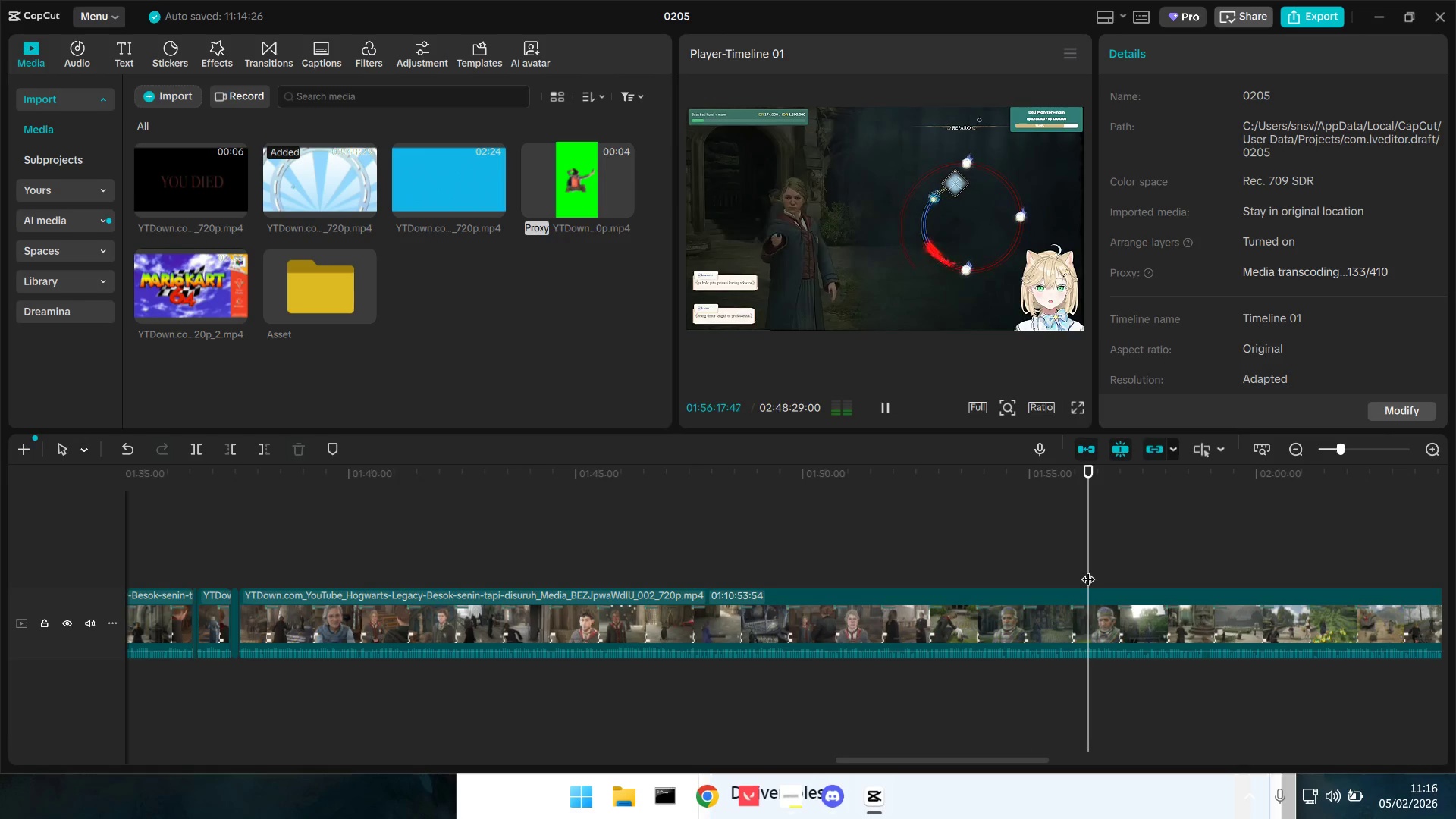 
key(Space)
 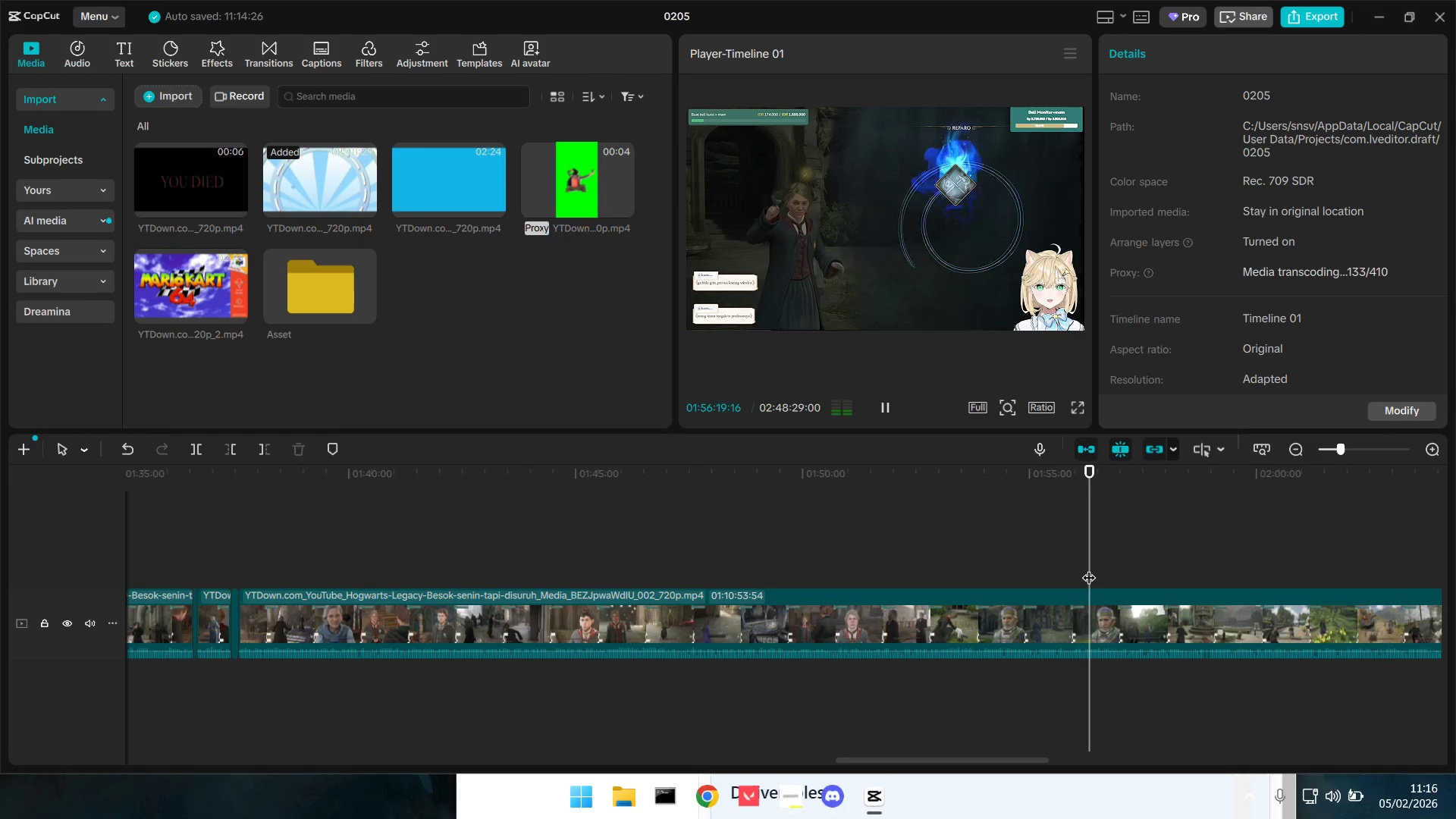 
key(Space)
 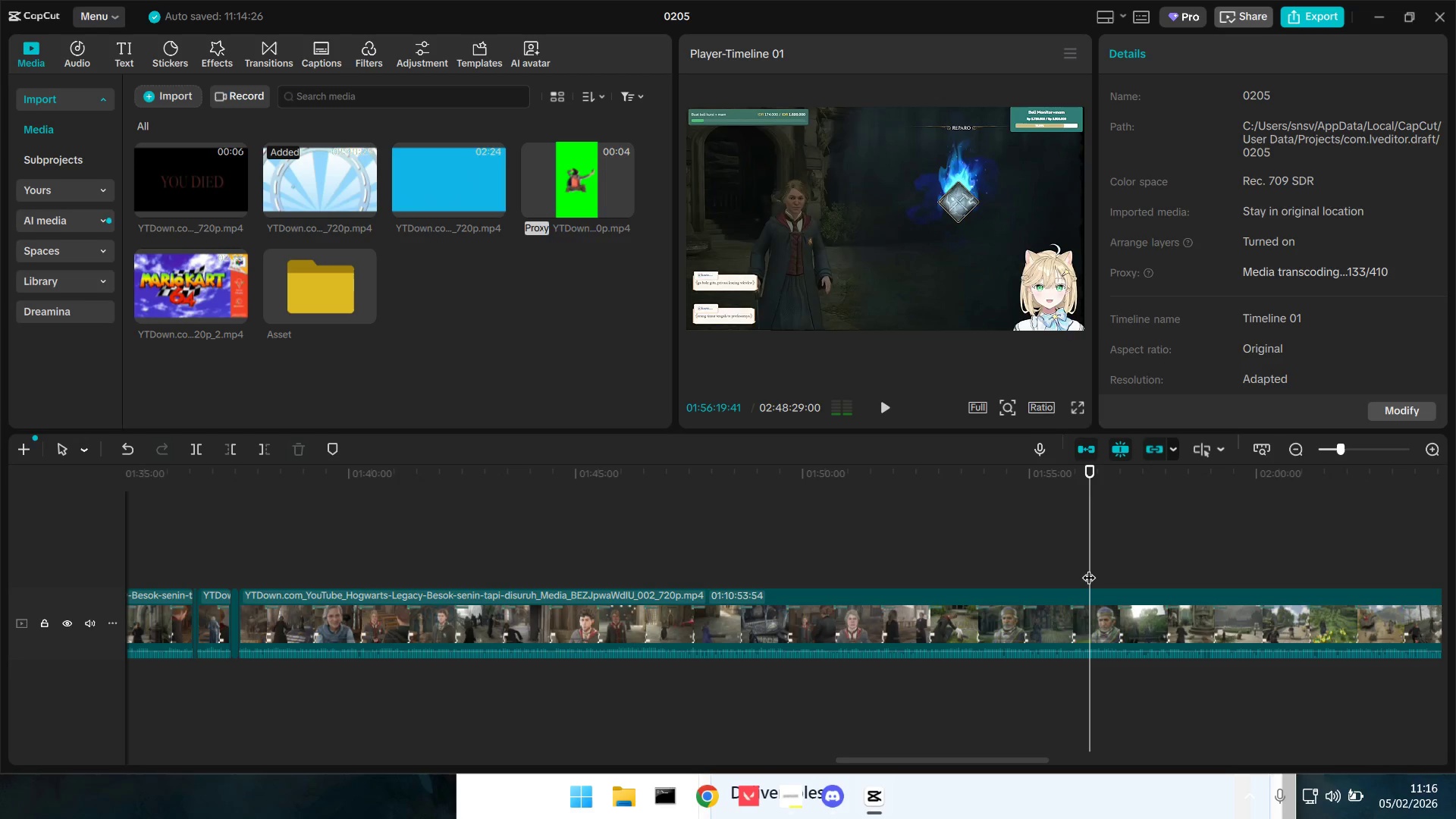 
key(Shift+E)
 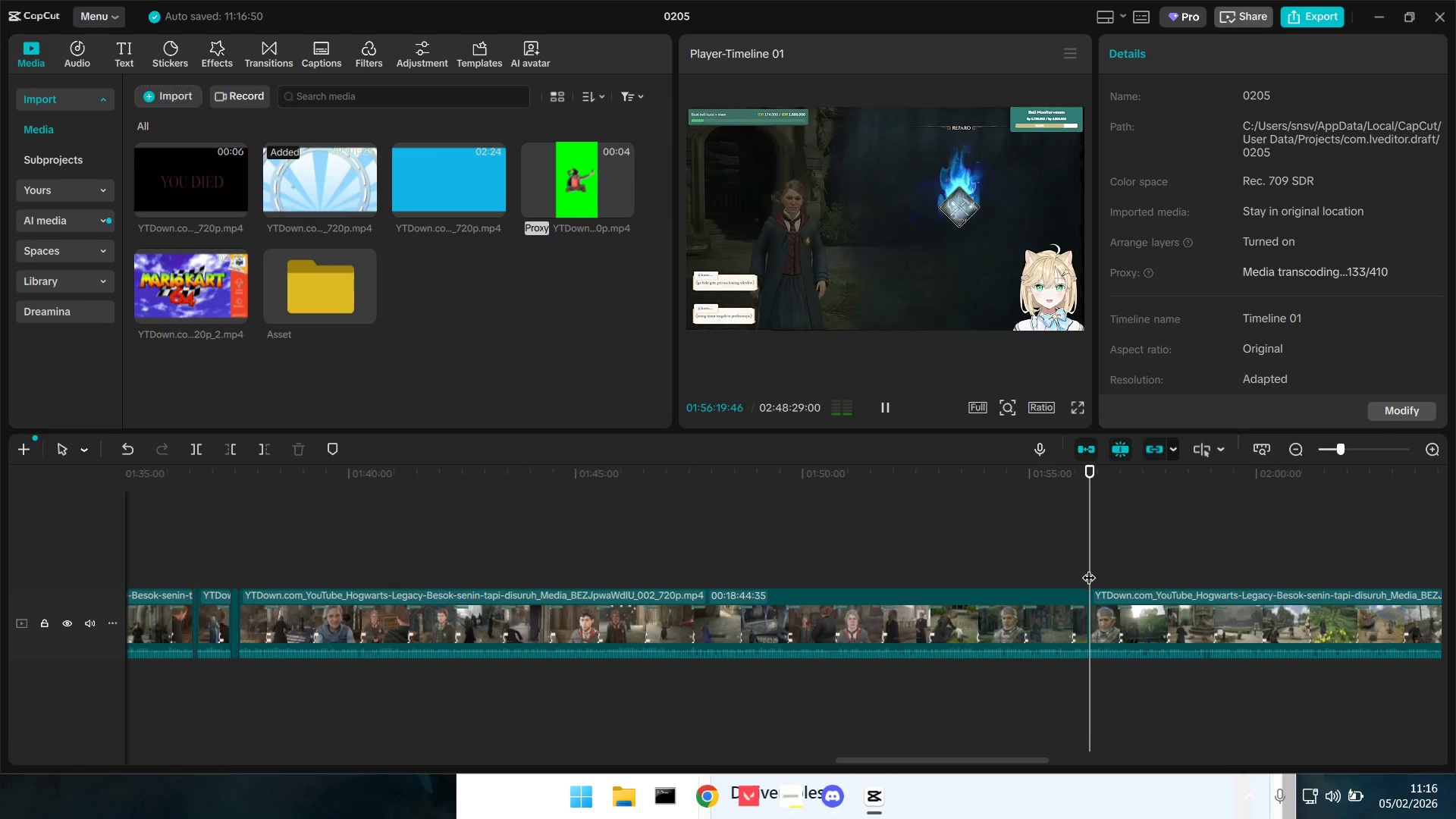 
key(Space)